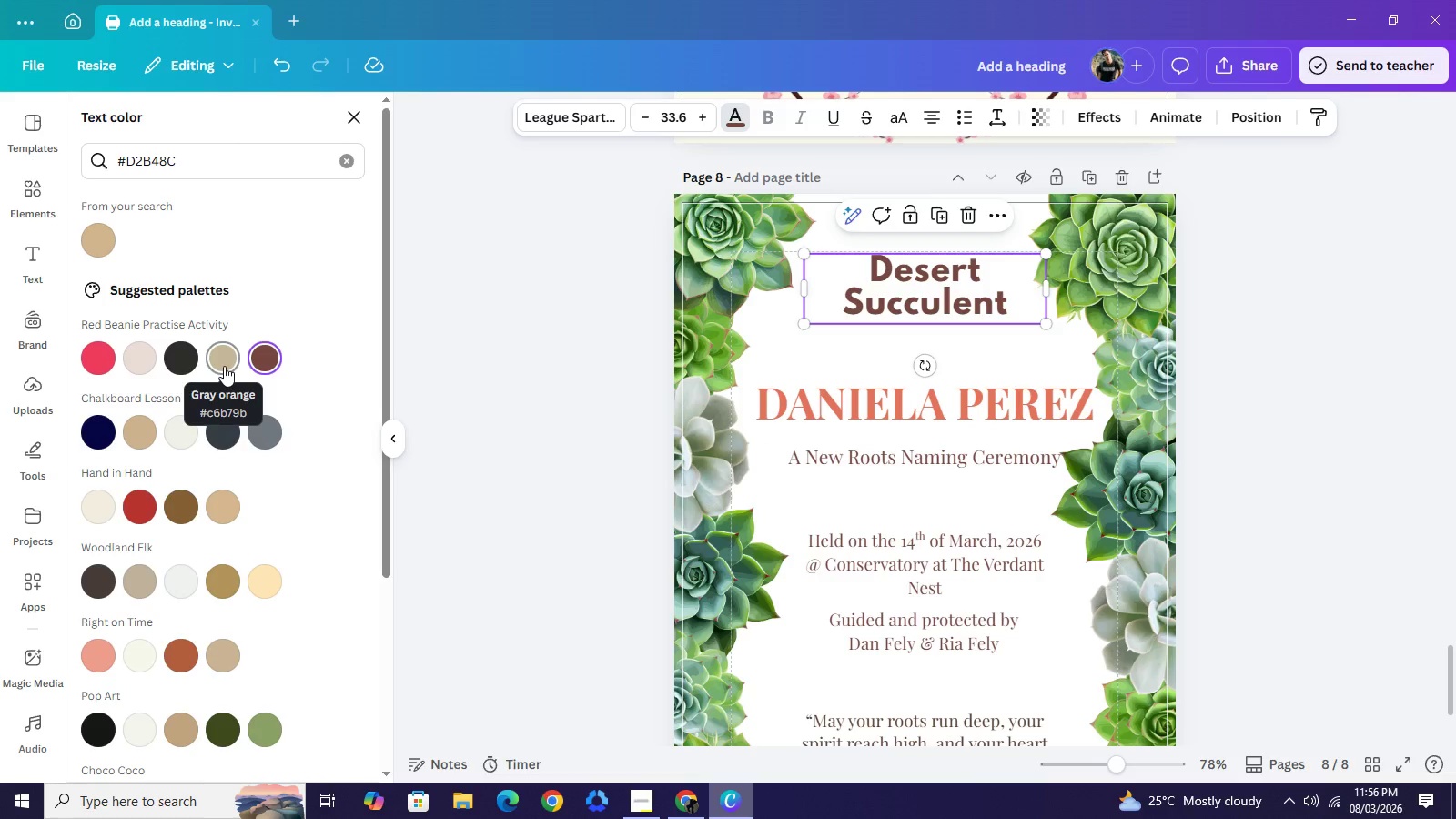 
left_click([224, 366])
 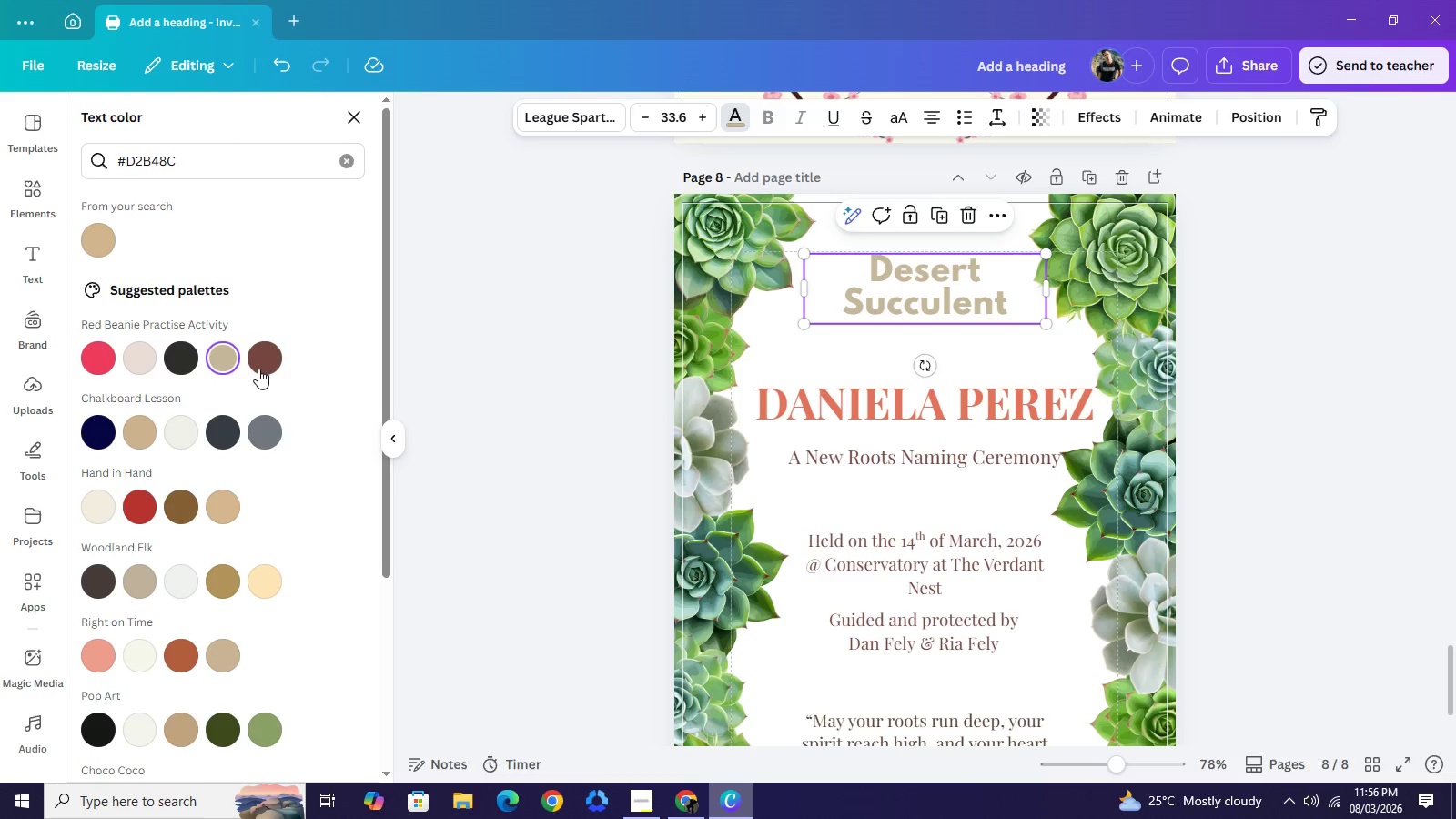 
left_click([276, 361])
 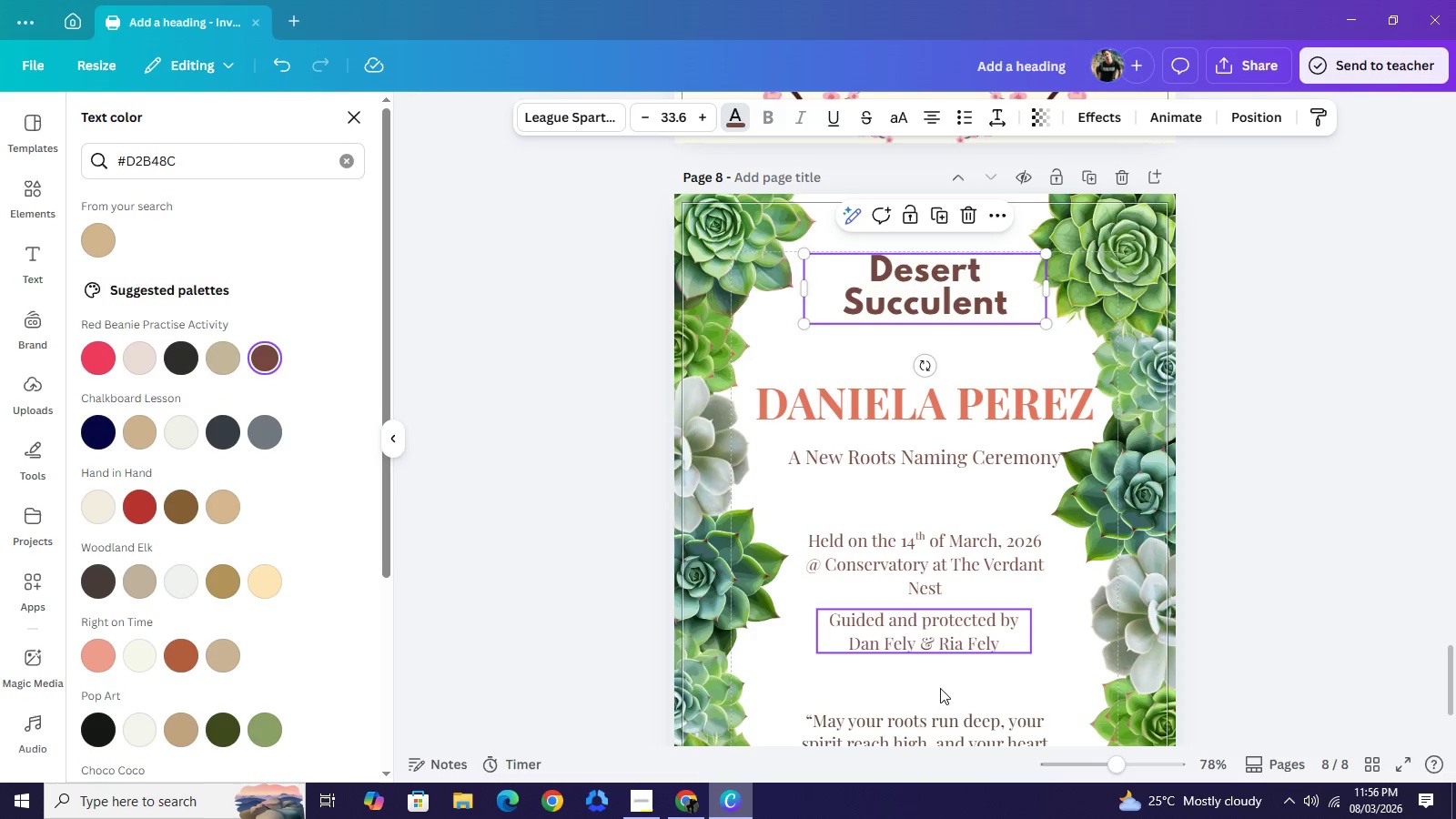 
left_click([934, 741])
 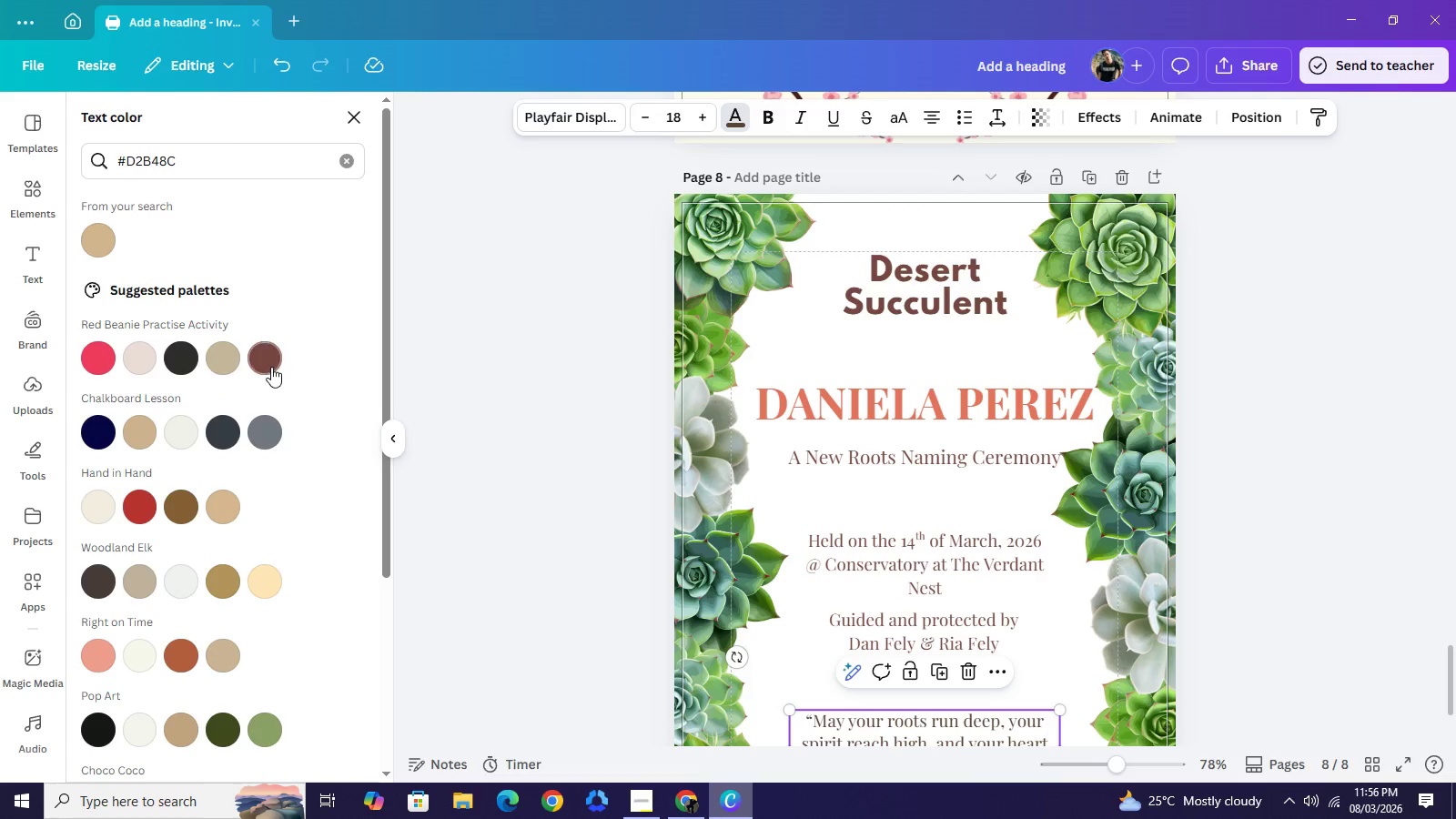 
left_click([271, 367])
 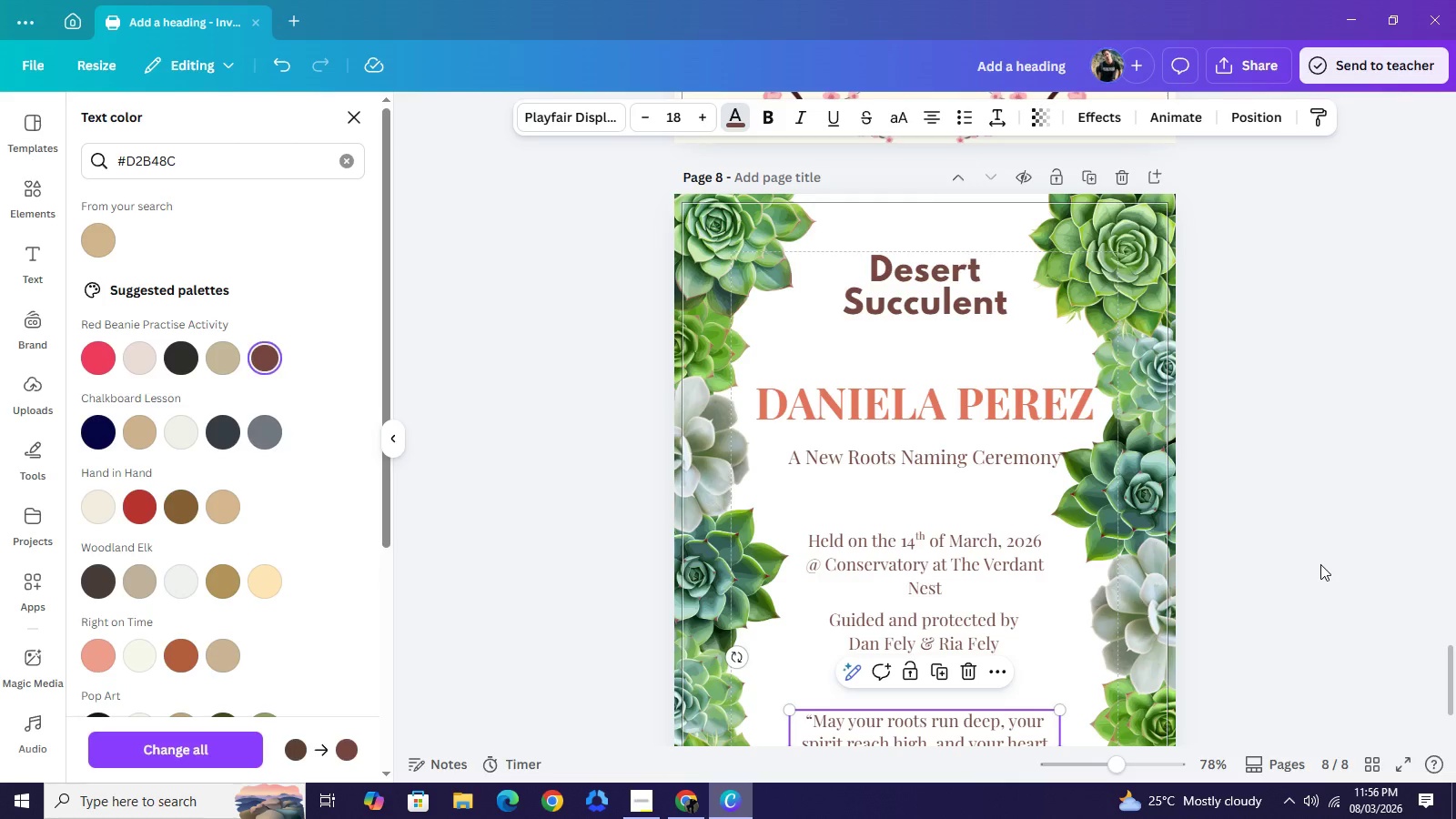 
left_click([1320, 565])
 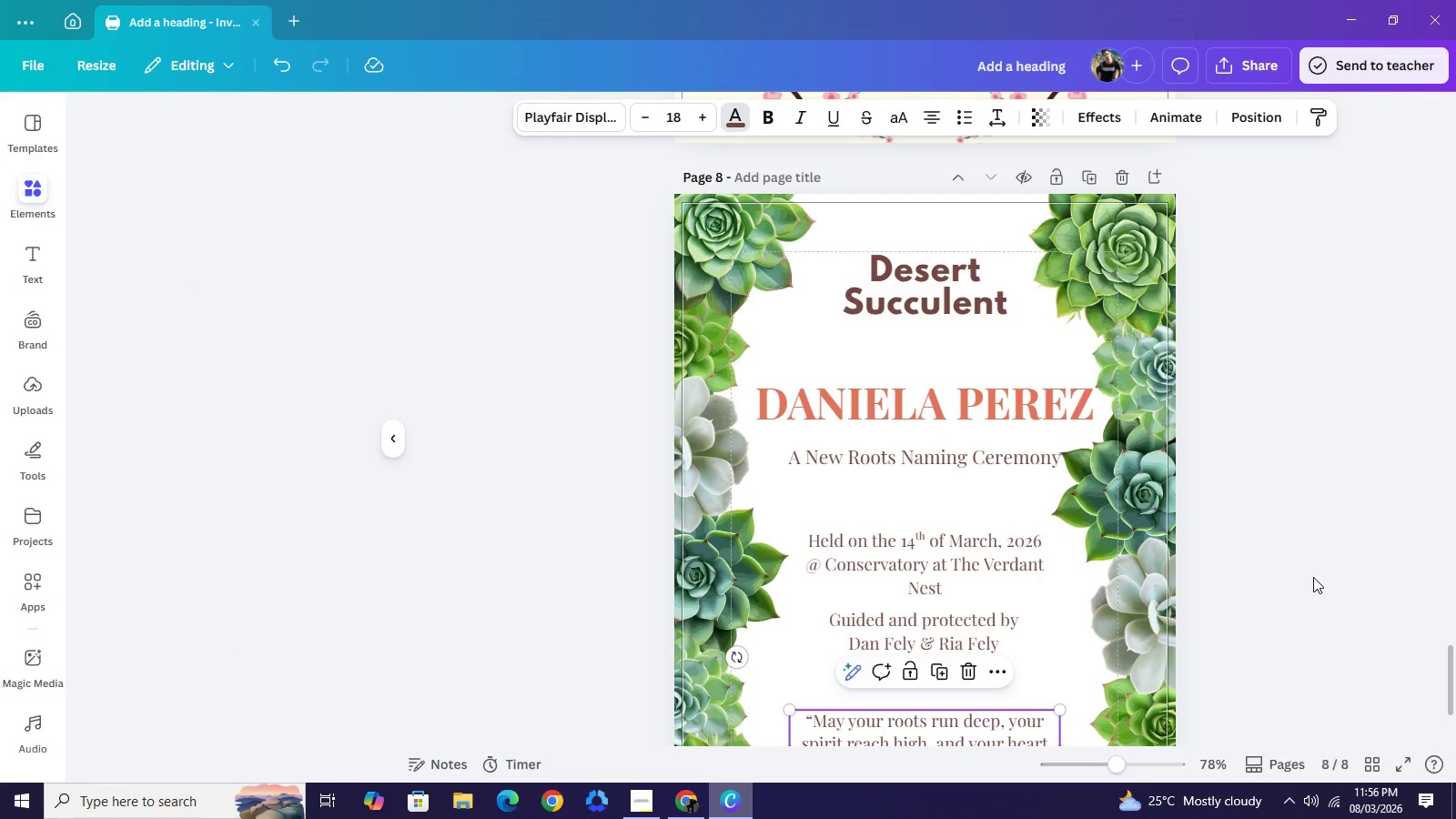 
scroll: coordinate [1321, 571], scroll_direction: down, amount: 1.0
 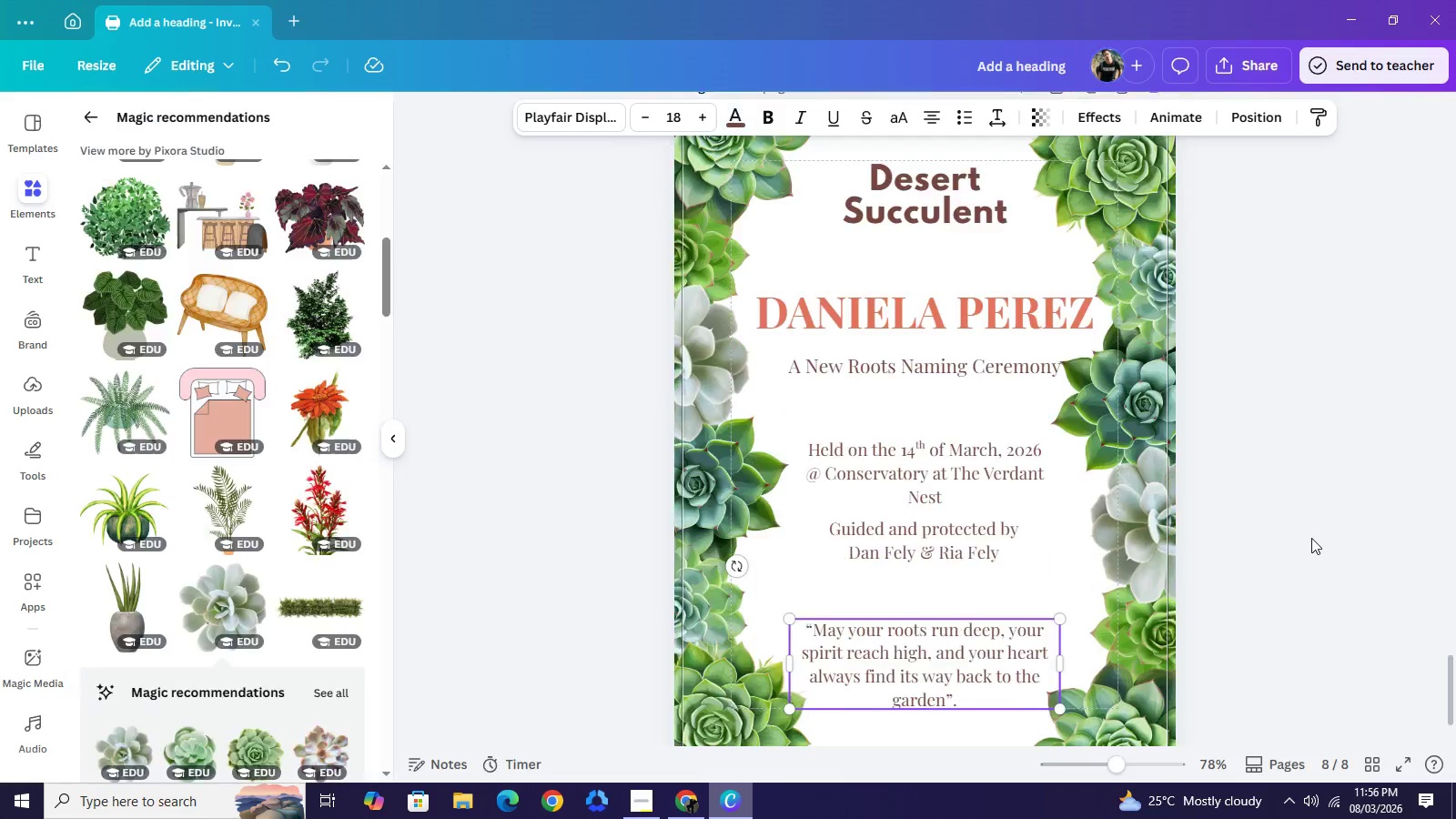 
left_click([1311, 537])
 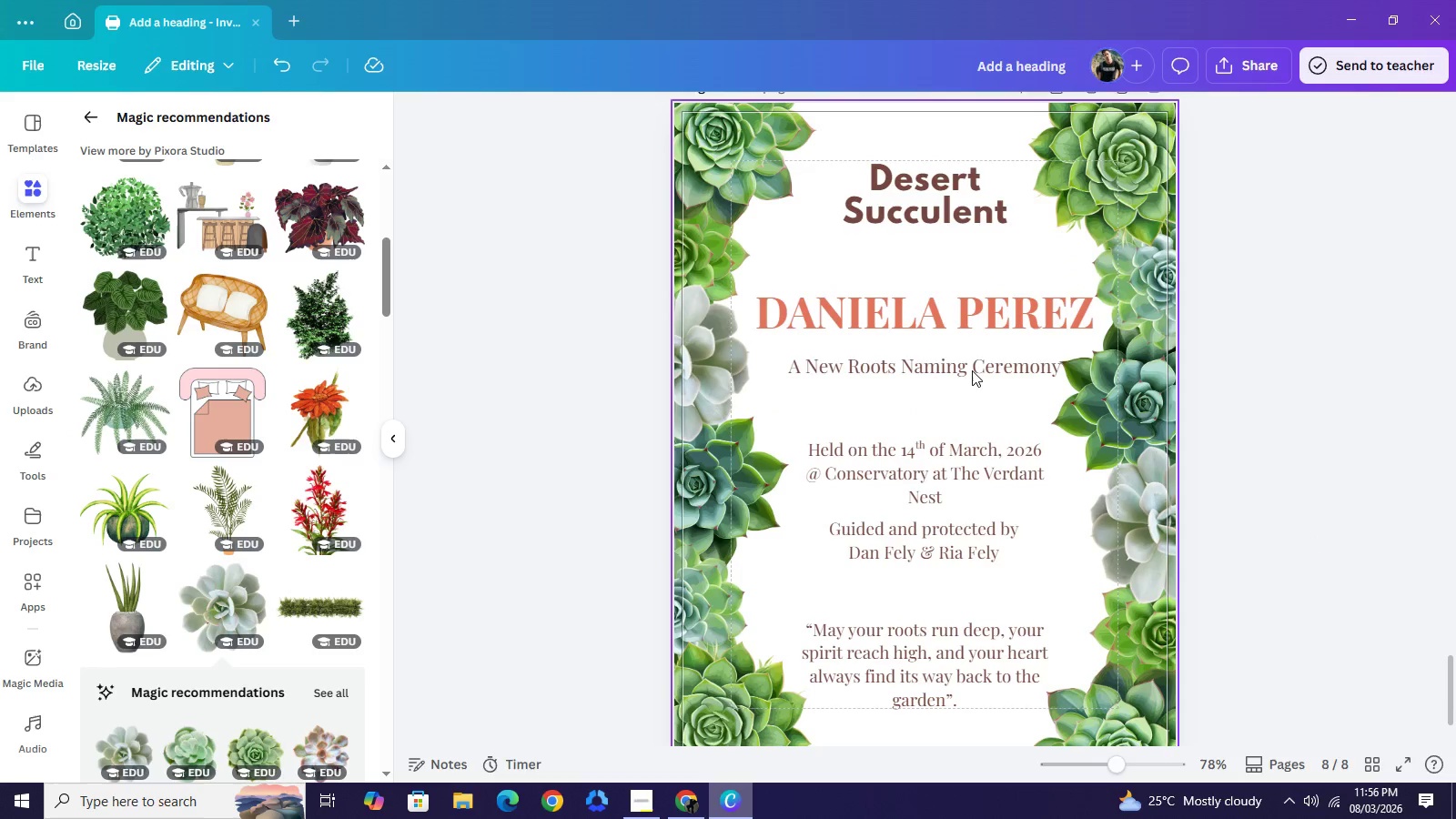 
left_click([972, 370])
 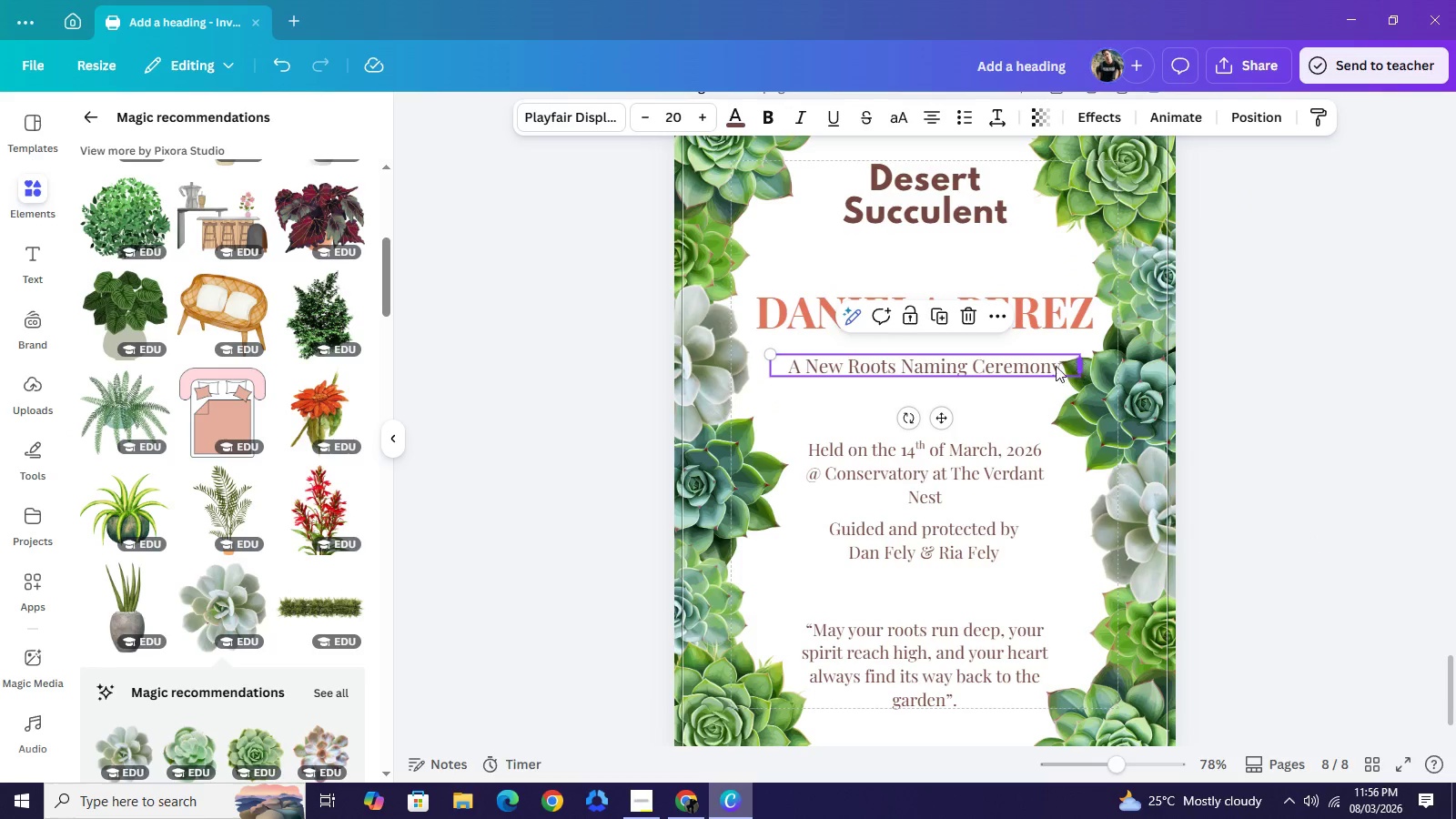 
left_click_drag(start_coordinate=[1080, 368], to_coordinate=[1019, 366])
 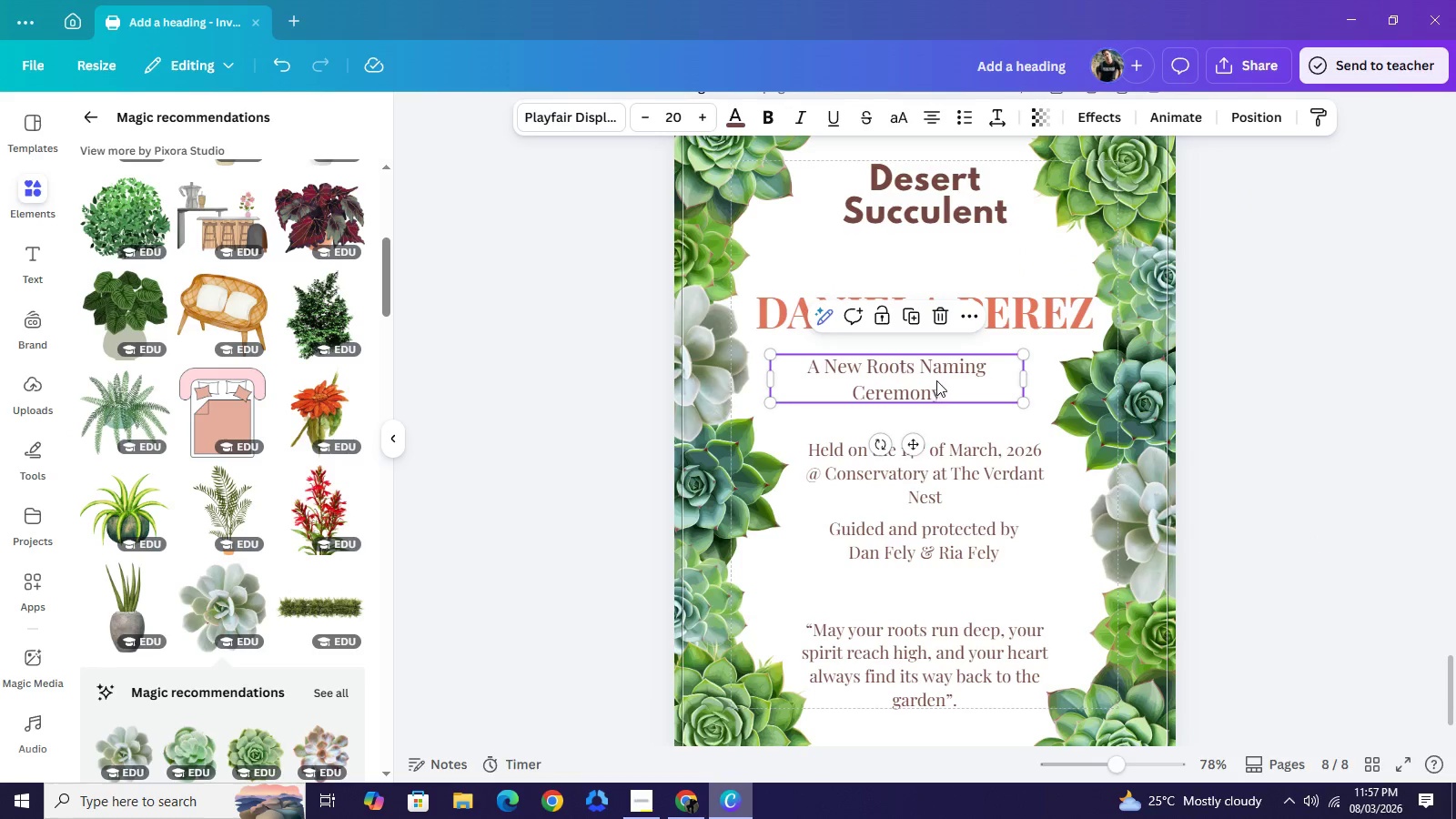 
left_click_drag(start_coordinate=[928, 380], to_coordinate=[944, 381])
 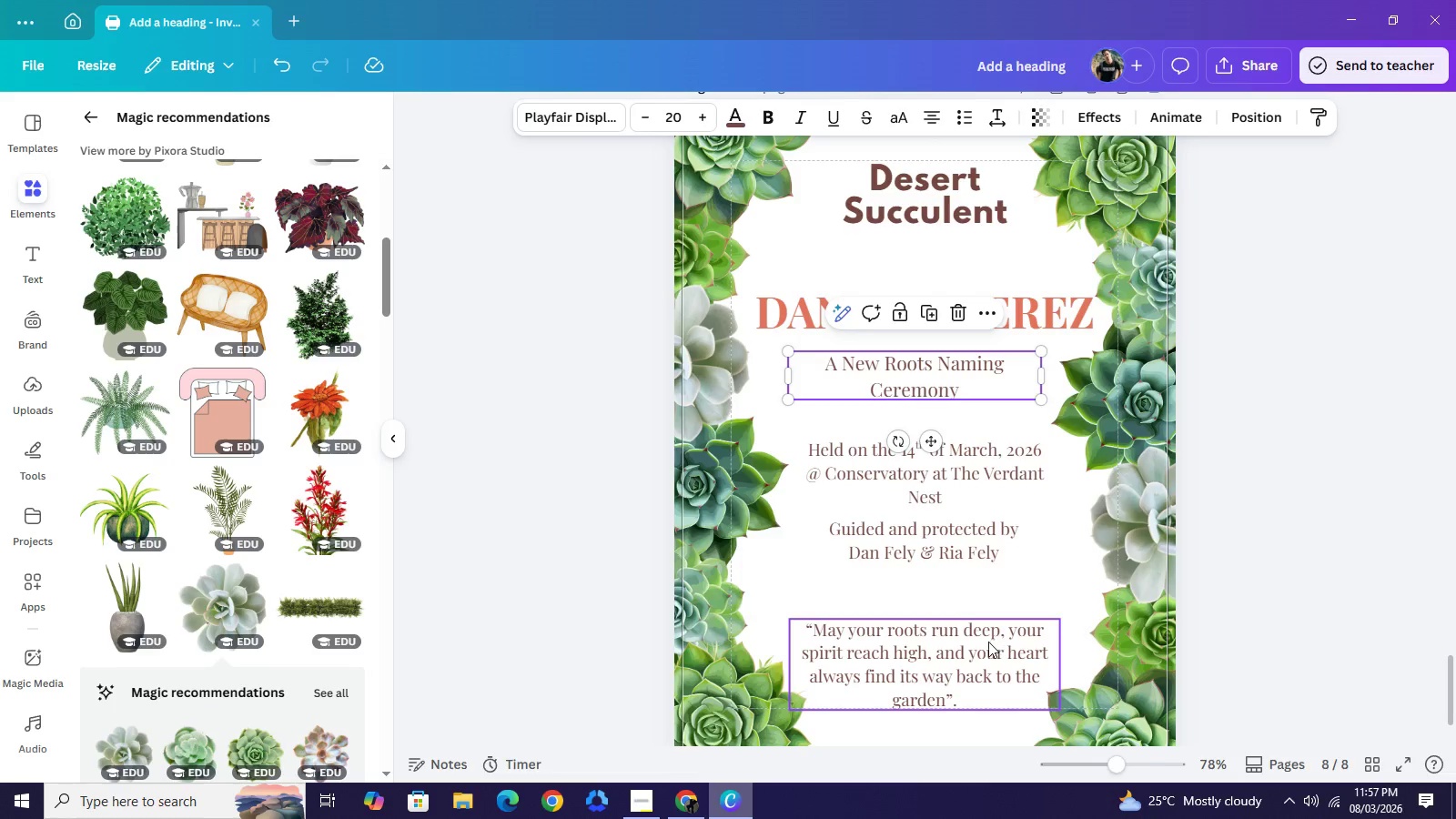 
scroll: coordinate [991, 638], scroll_direction: down, amount: 1.0
 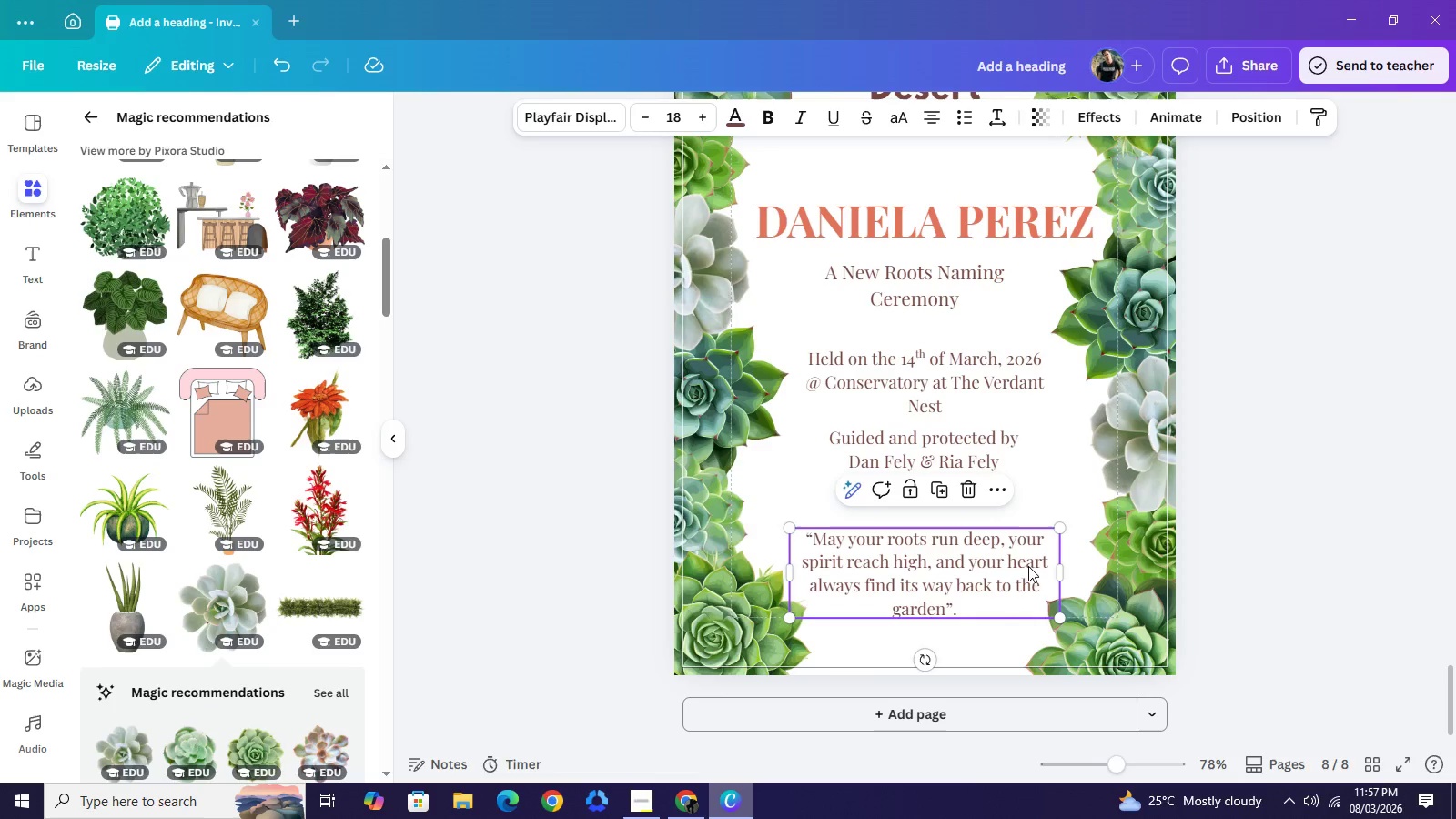 
wait(5.59)
 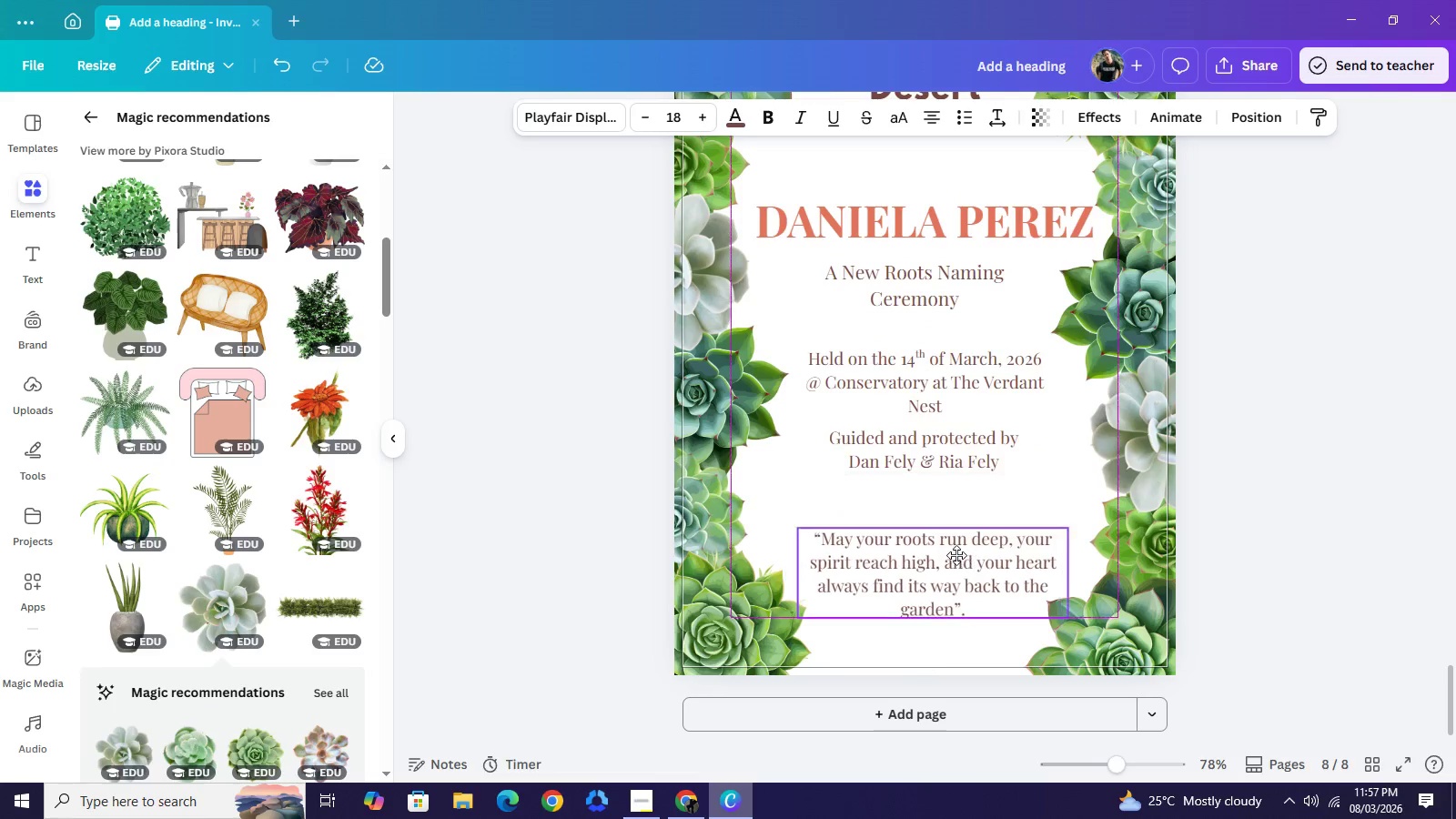 
left_click_drag(start_coordinate=[1062, 571], to_coordinate=[1055, 571])
 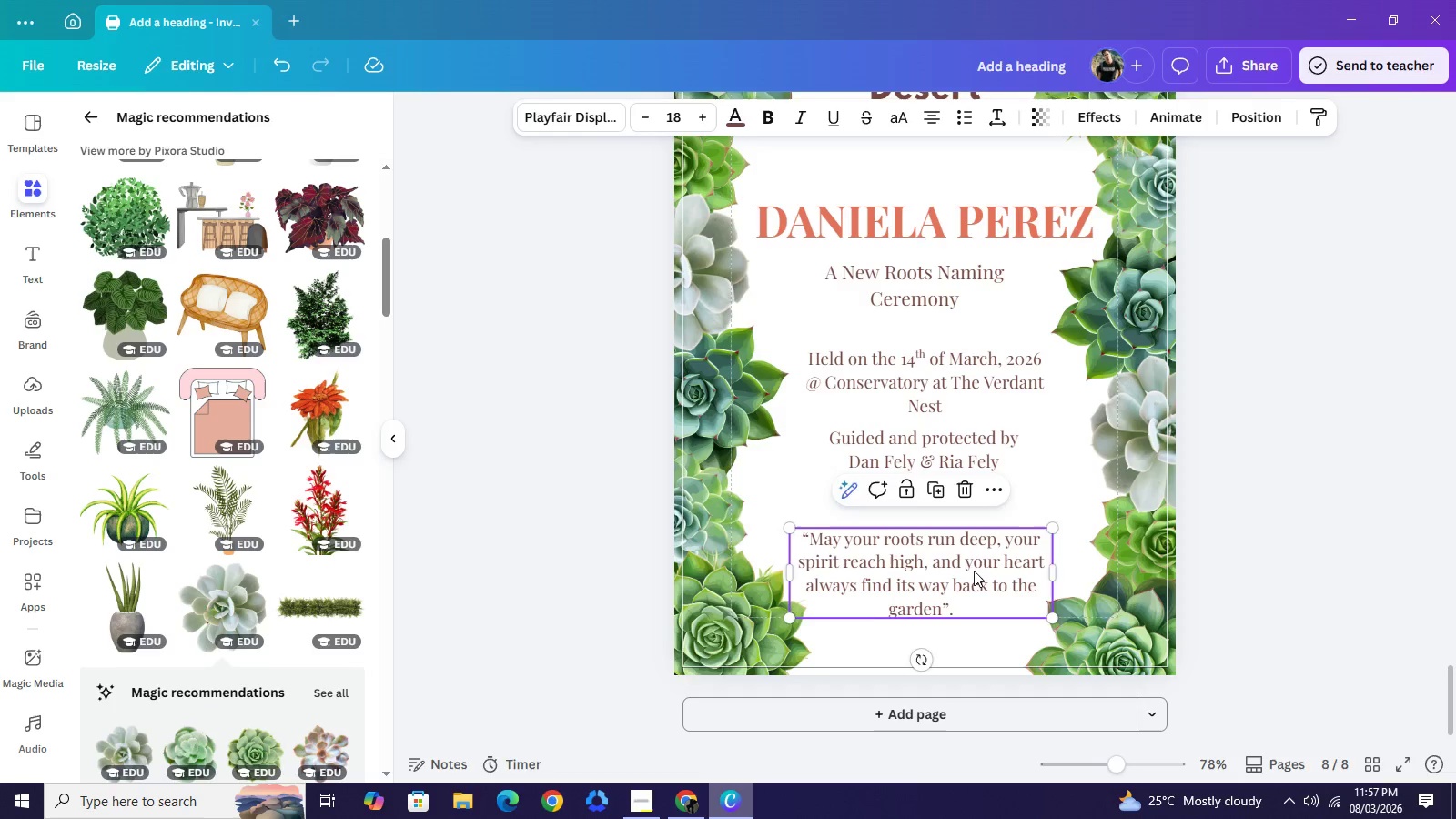 
left_click_drag(start_coordinate=[965, 571], to_coordinate=[969, 571])
 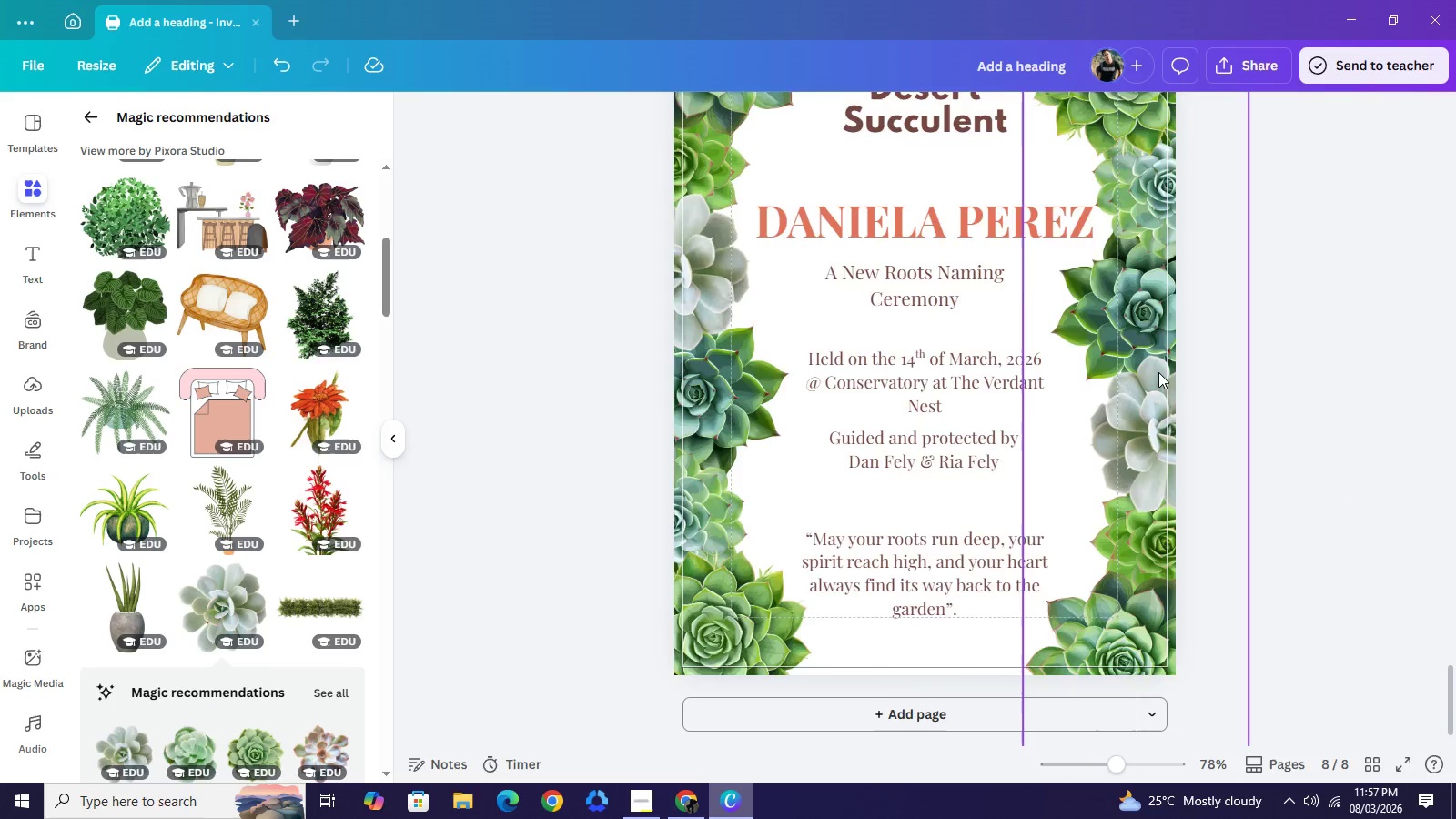 
scroll: coordinate [1158, 372], scroll_direction: up, amount: 2.0
 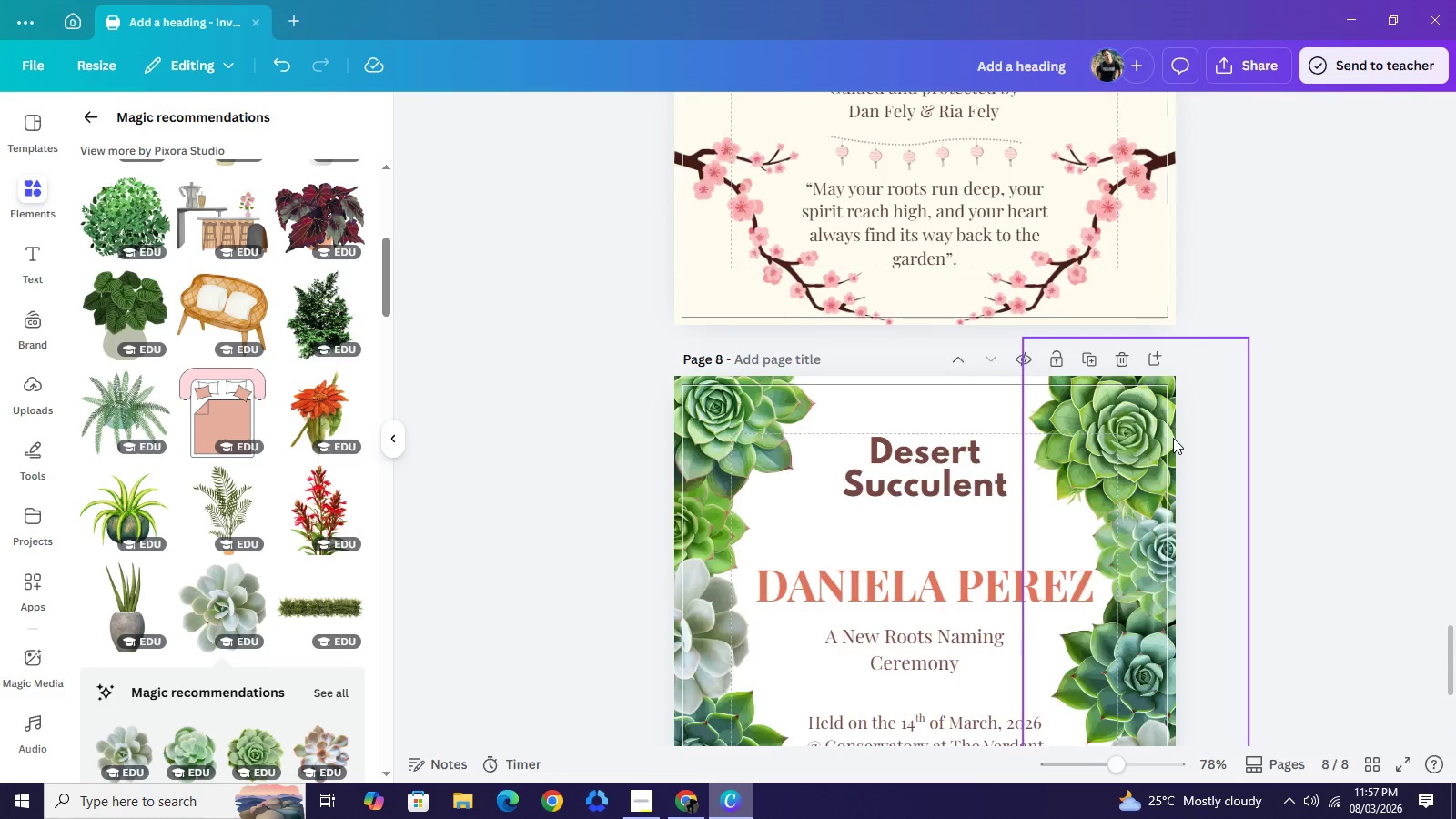 
scroll: coordinate [1173, 438], scroll_direction: down, amount: 2.0
 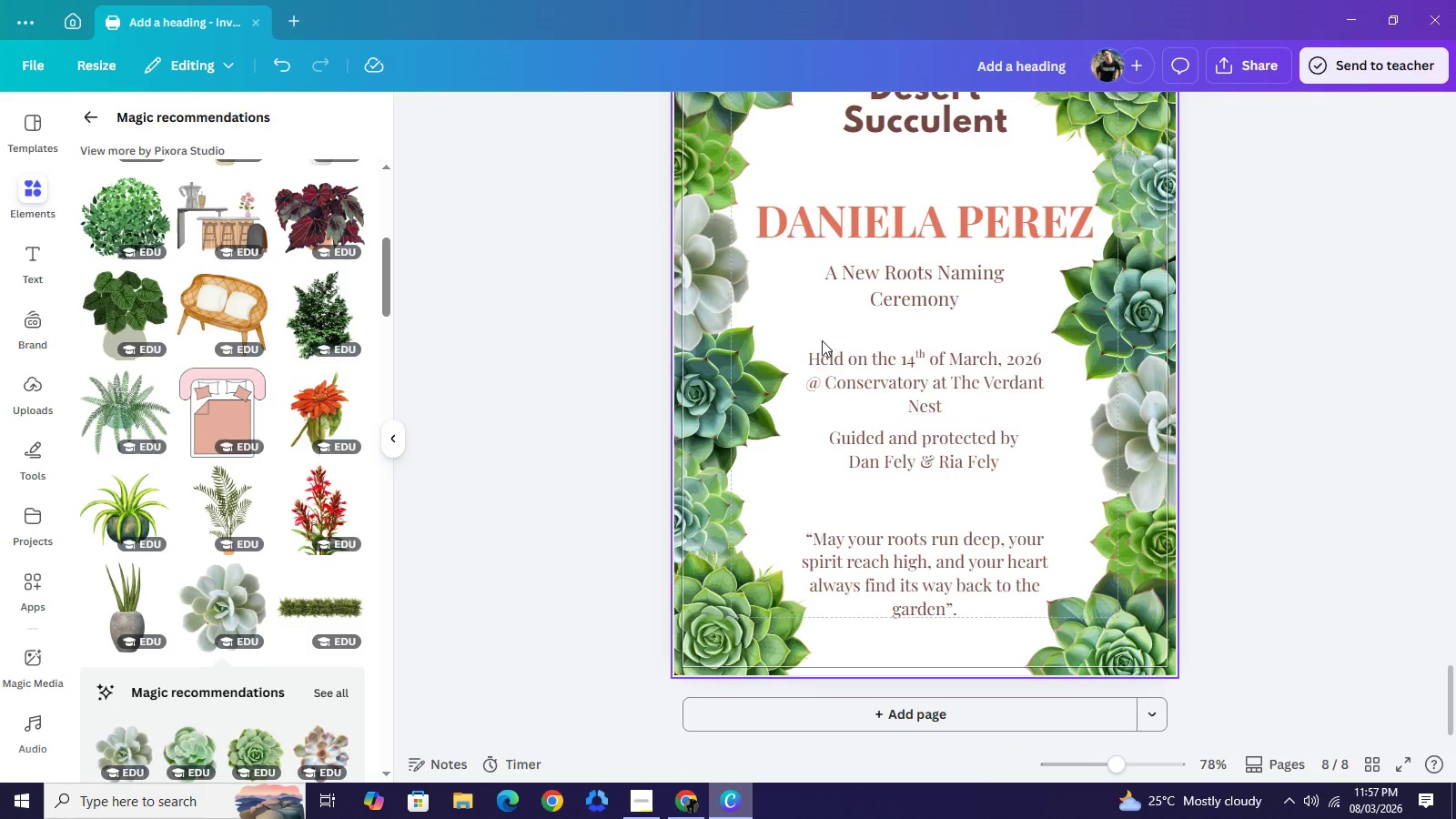 
left_click_drag(start_coordinate=[815, 331], to_coordinate=[903, 433])
 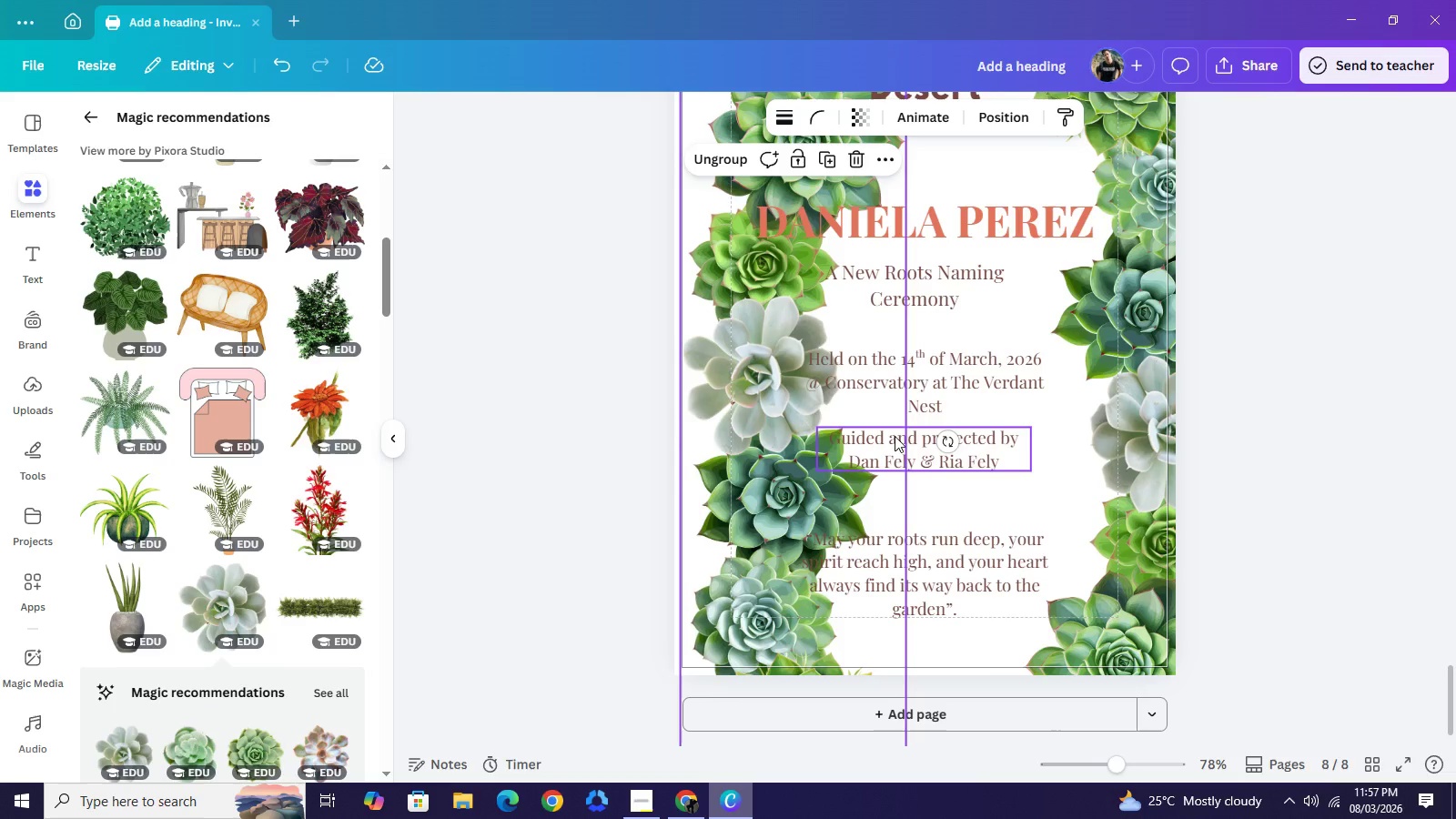 
key(Control+Z)
 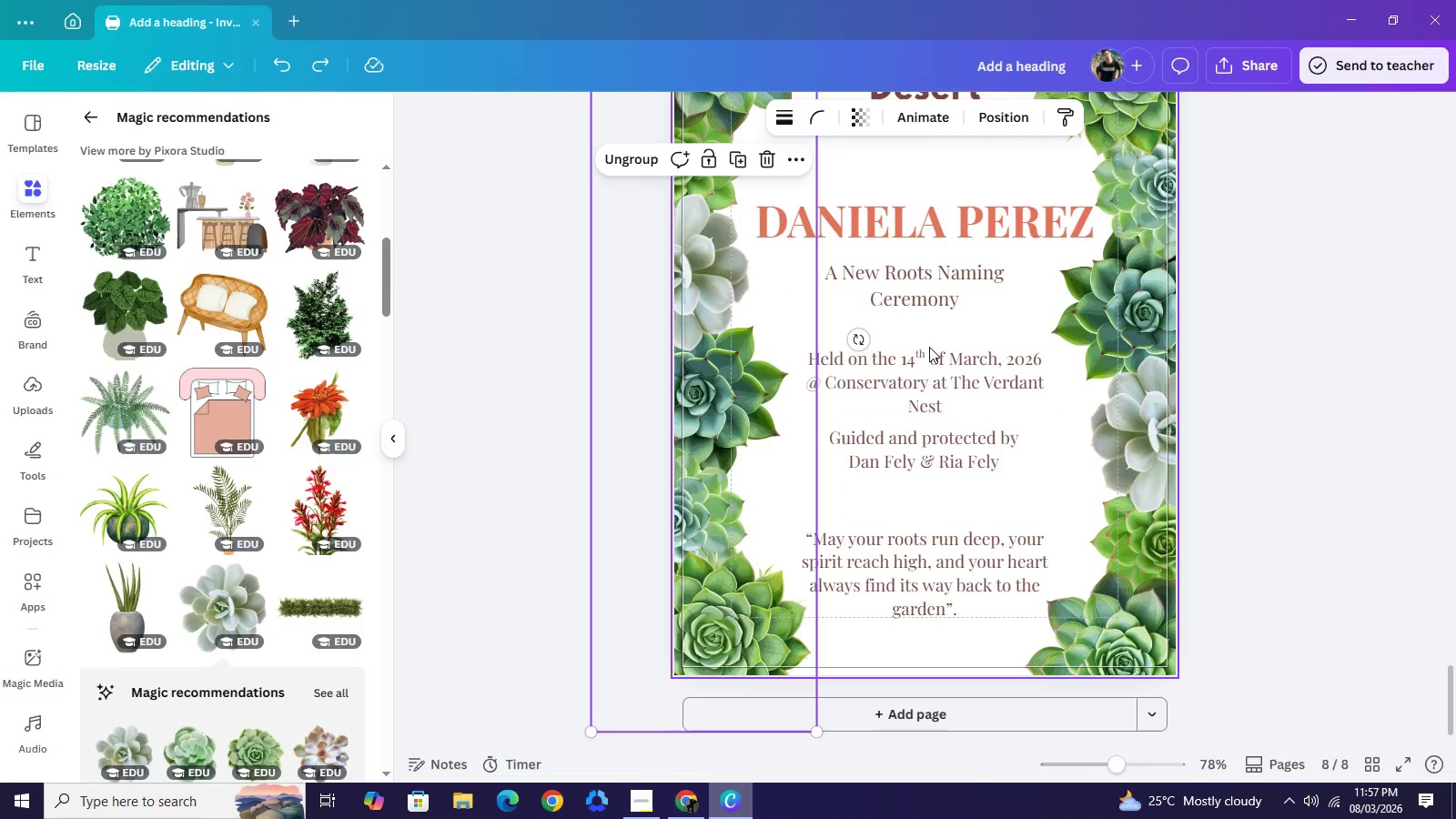 
left_click_drag(start_coordinate=[927, 329], to_coordinate=[958, 452])
 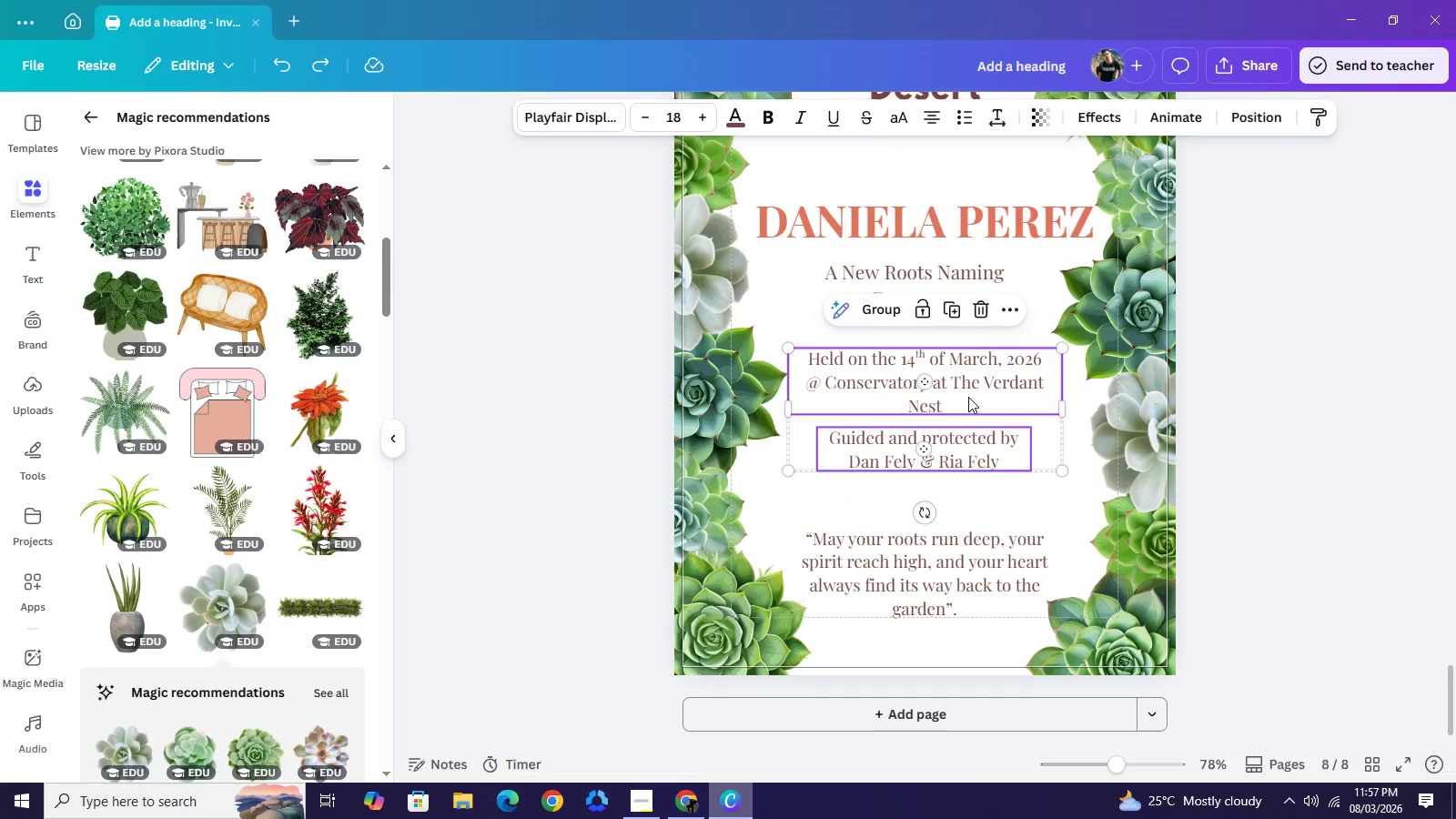 
key(ArrowDown)
 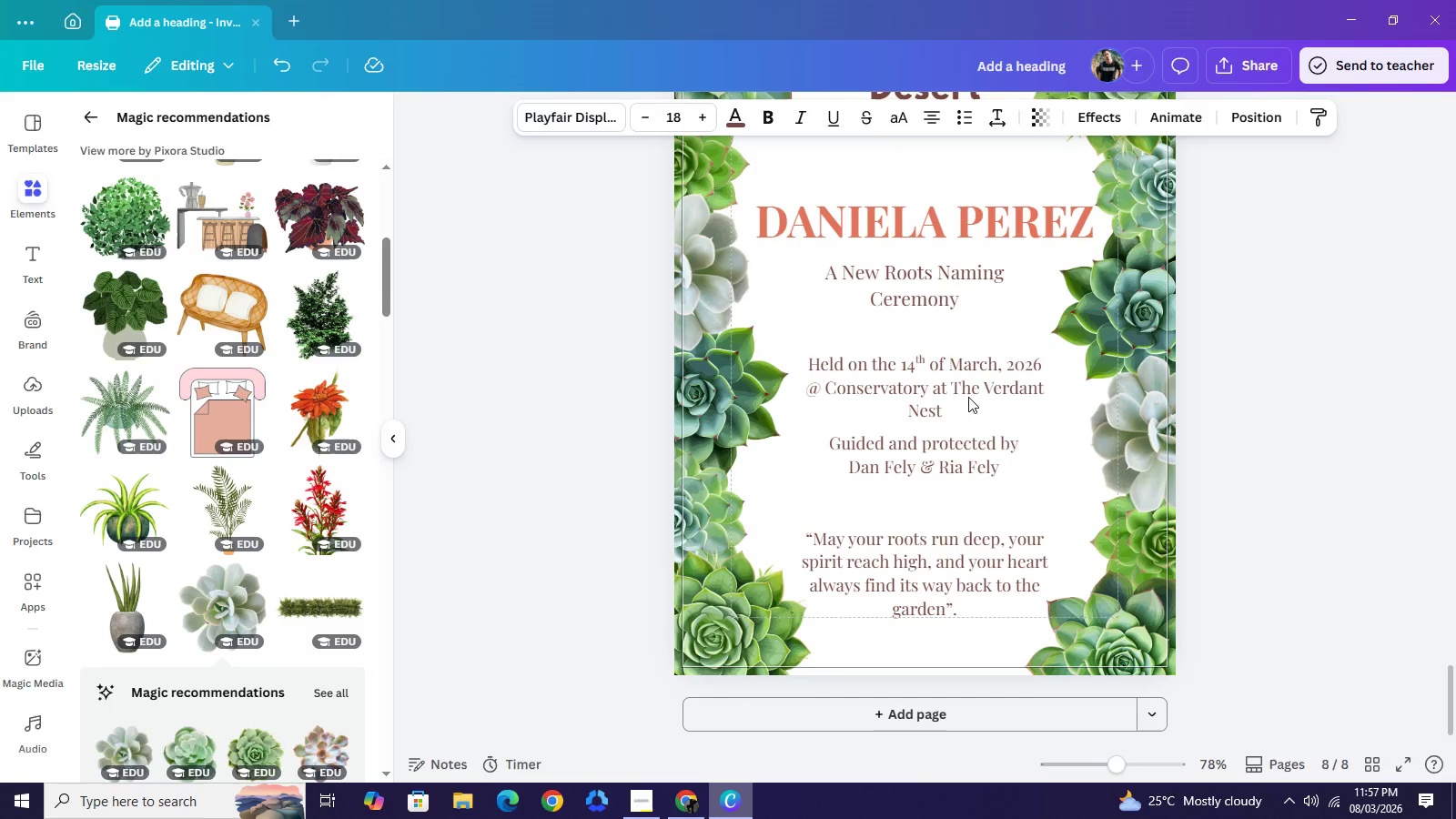 
key(ArrowDown)
 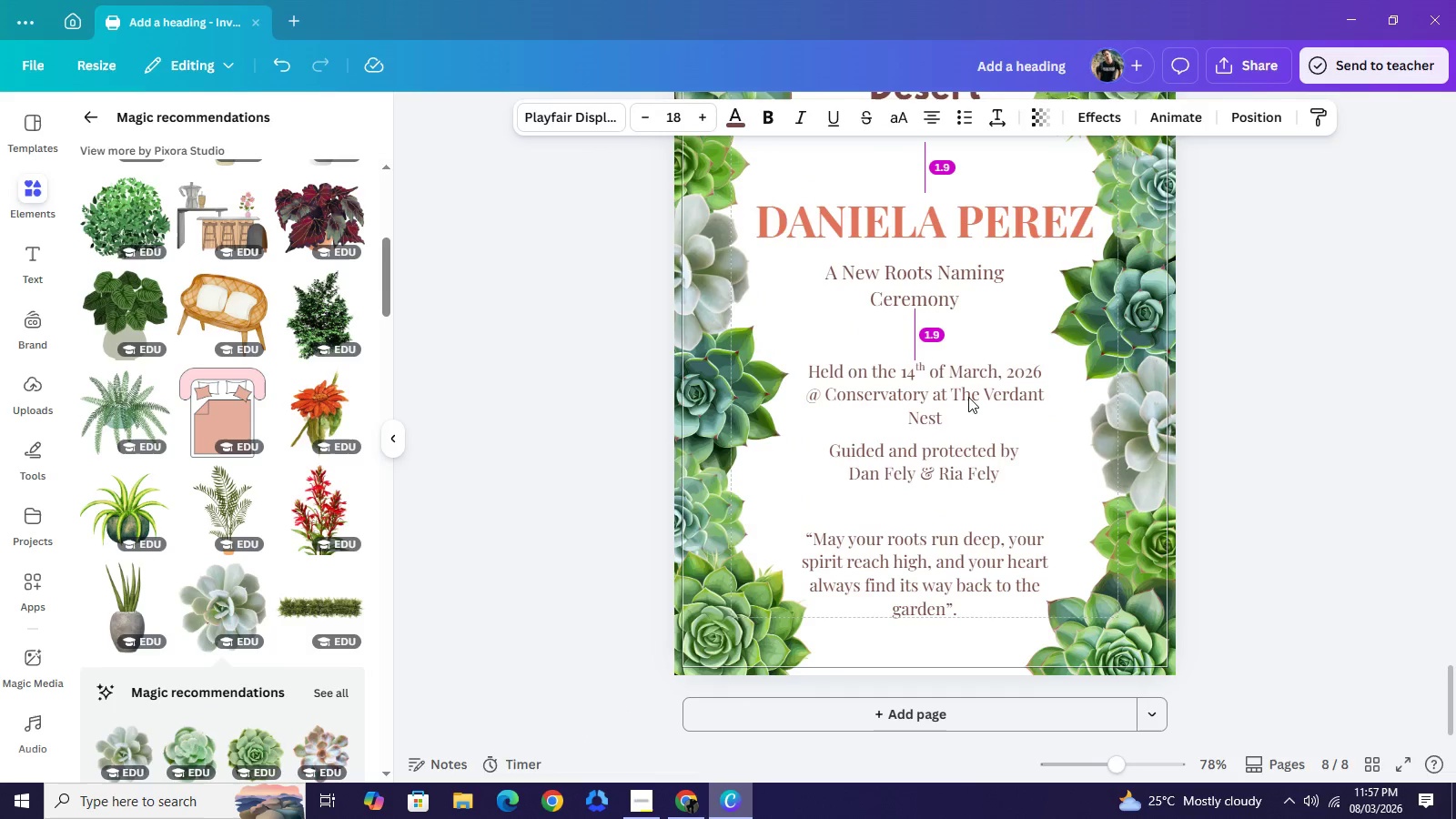 
key(ArrowDown)
 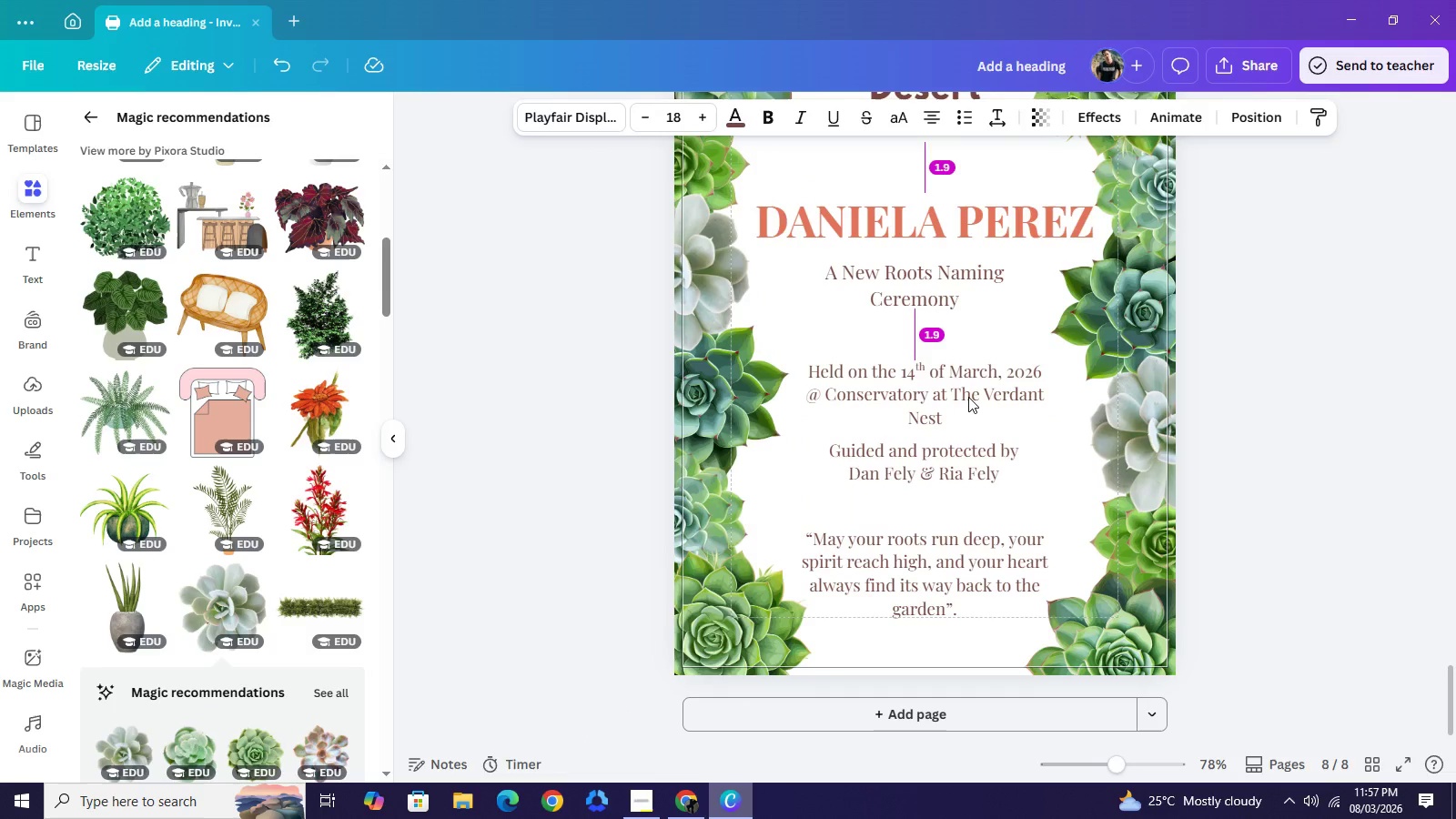 
key(ArrowDown)
 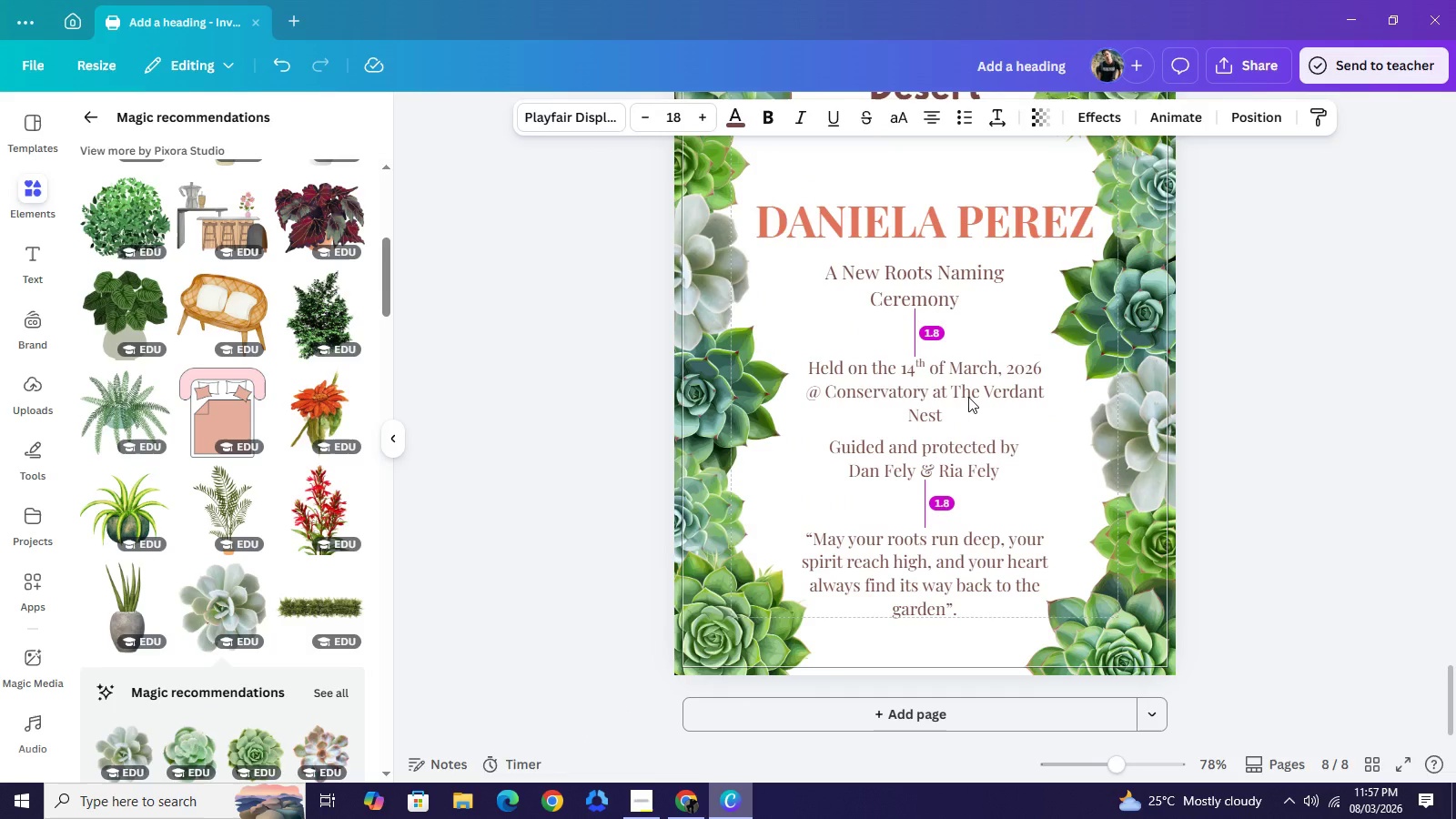 
key(ArrowUp)
 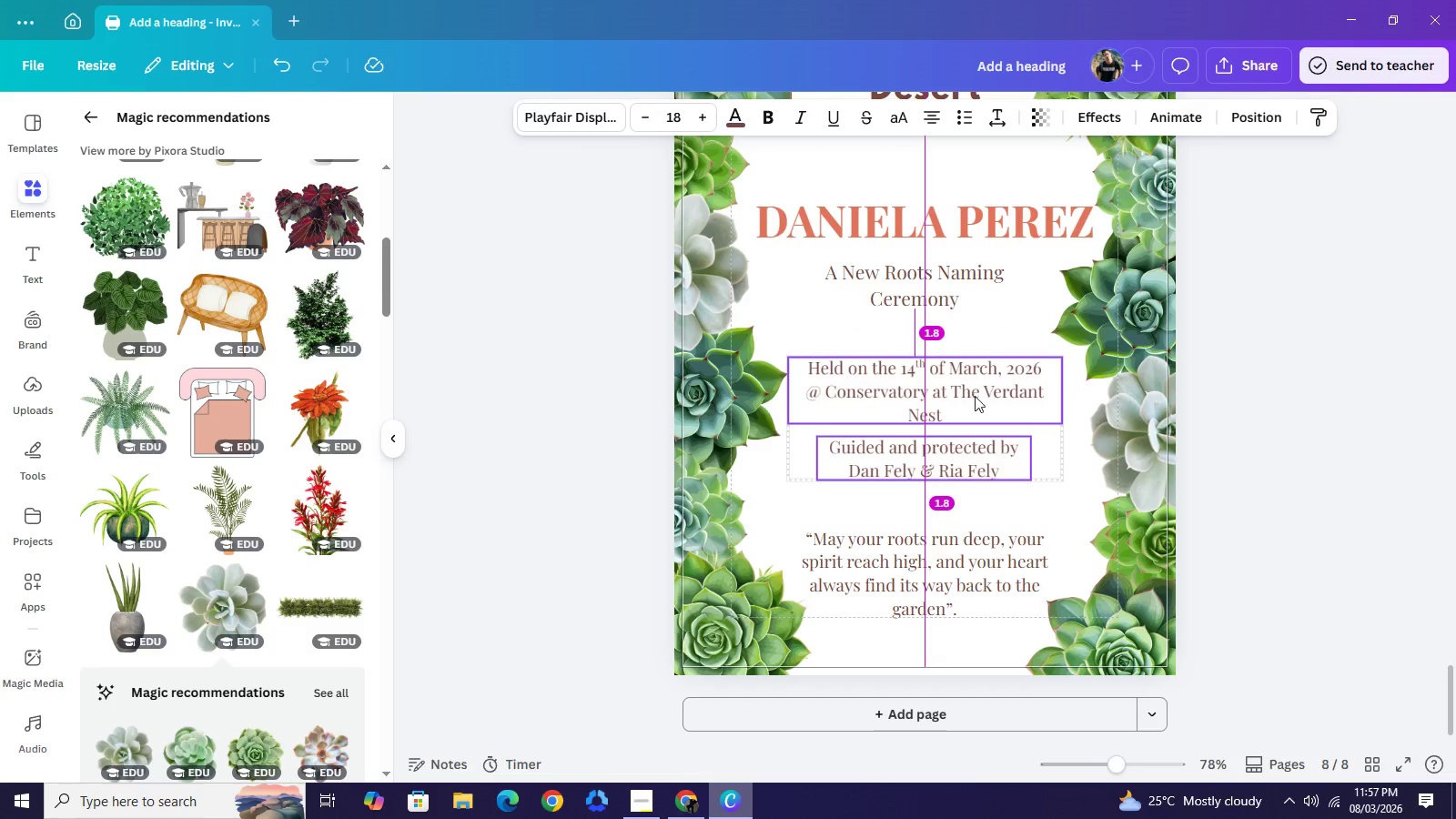 
left_click([1273, 431])
 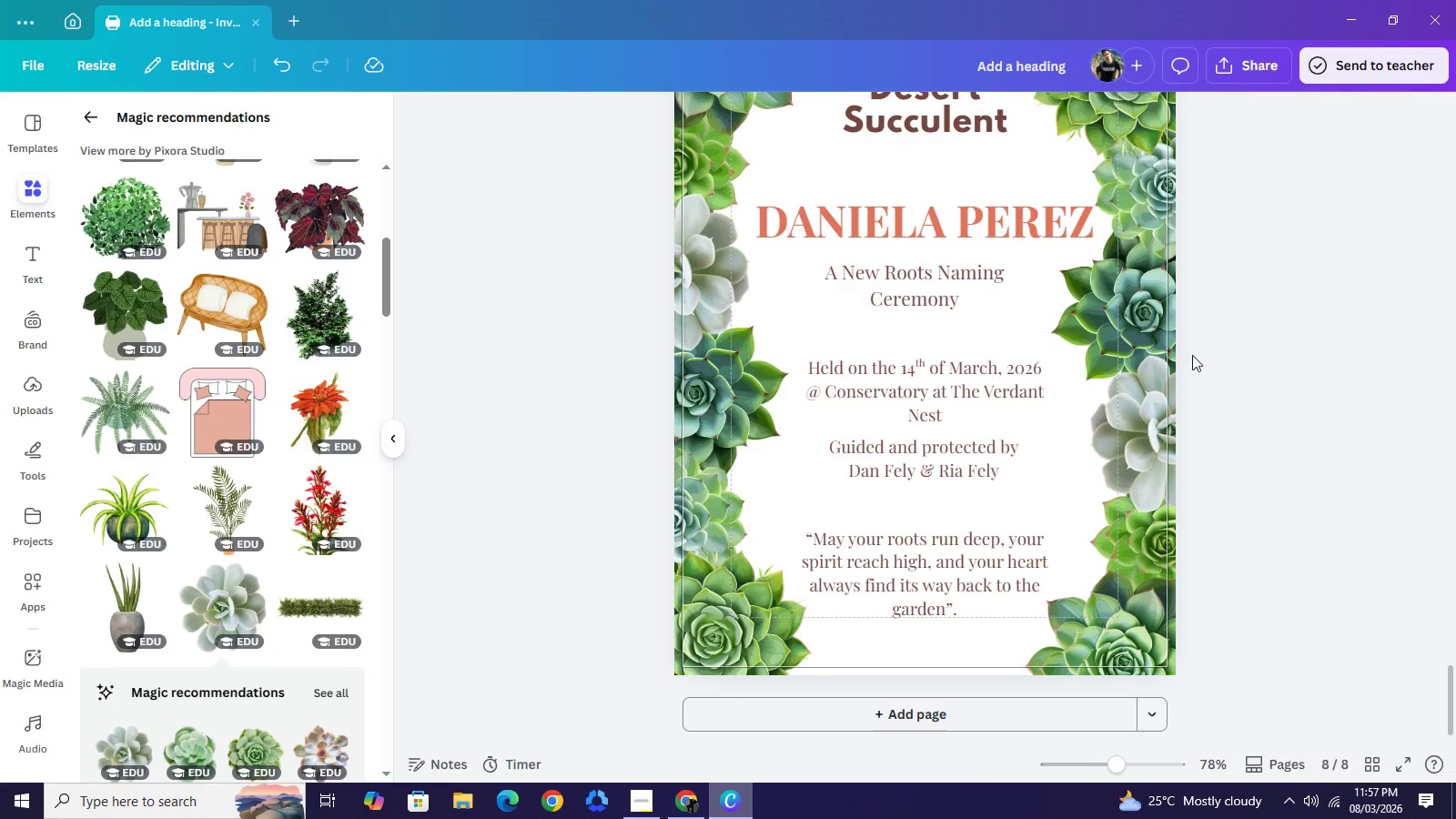 
scroll: coordinate [1172, 322], scroll_direction: up, amount: 1.0
 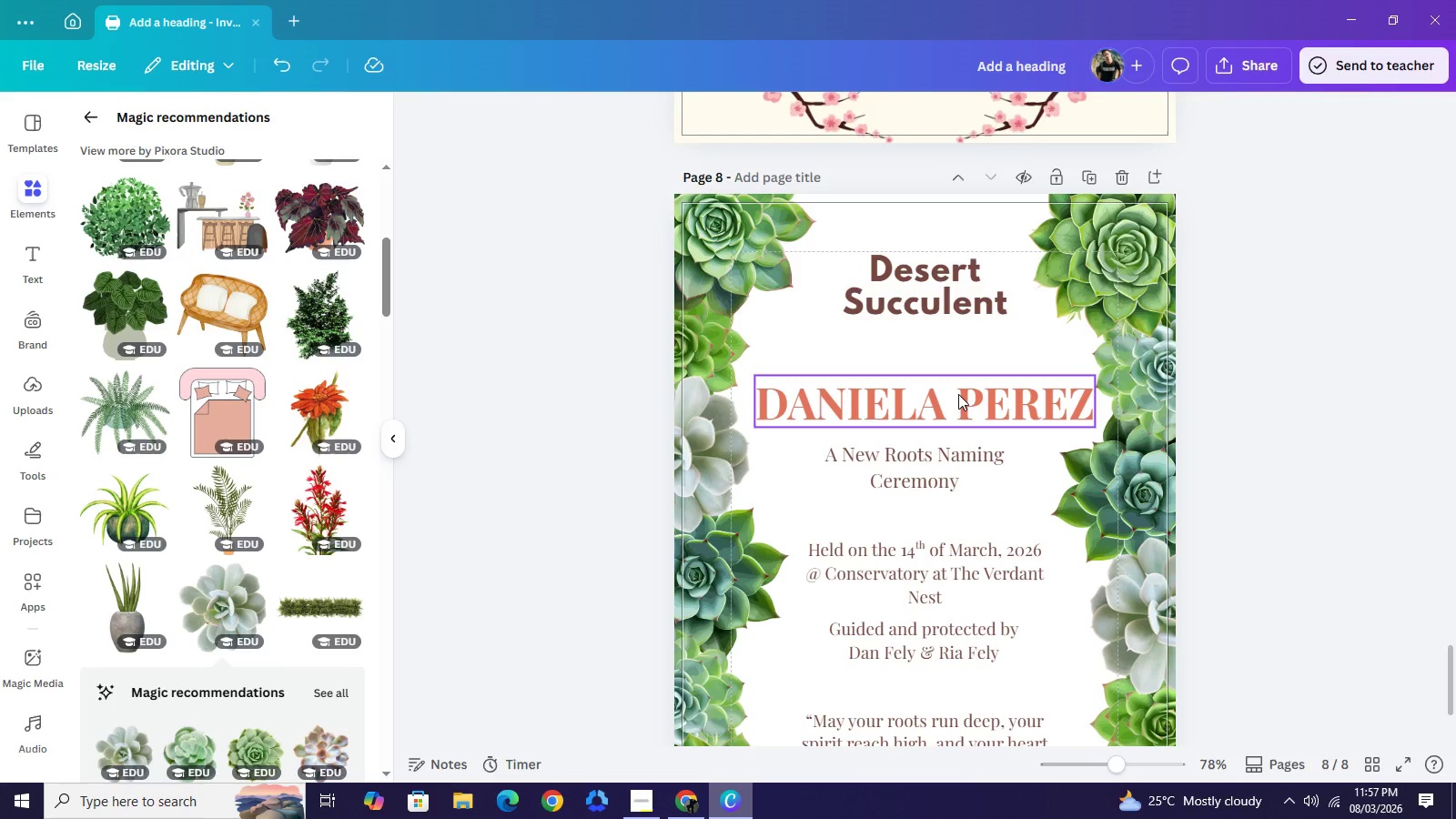 
left_click([958, 394])
 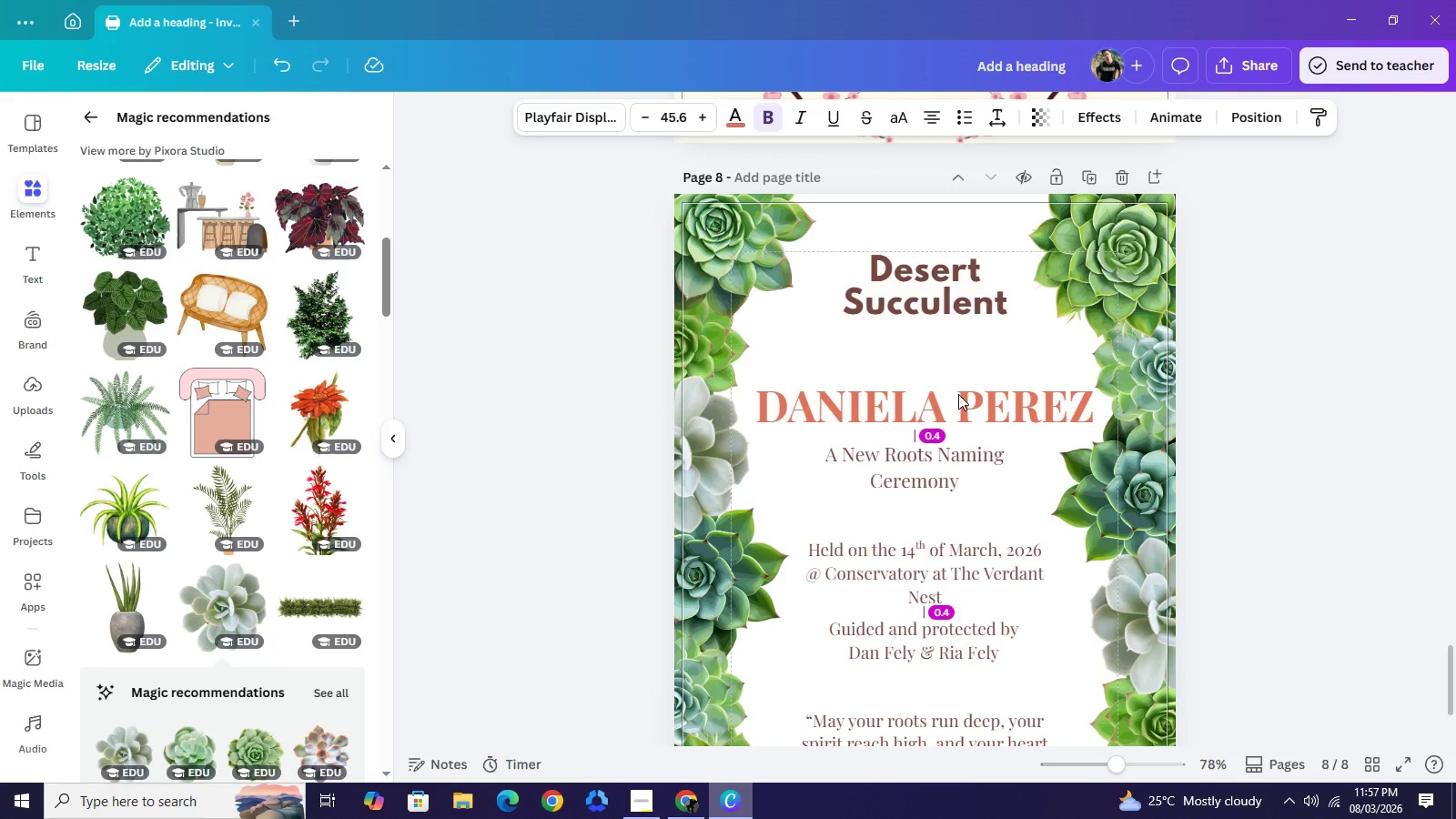 
key(ArrowDown)
 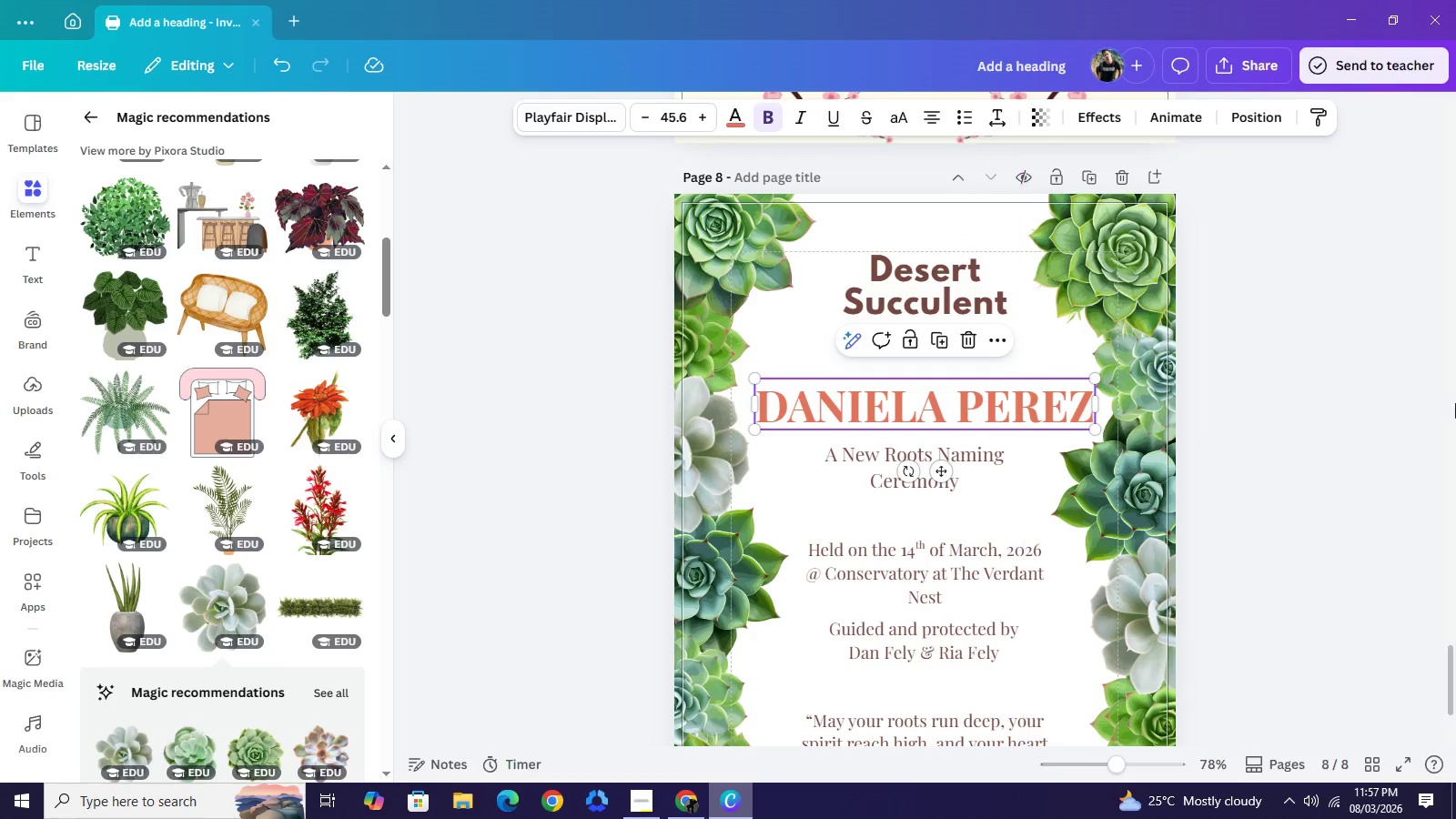 
left_click([1455, 403])
 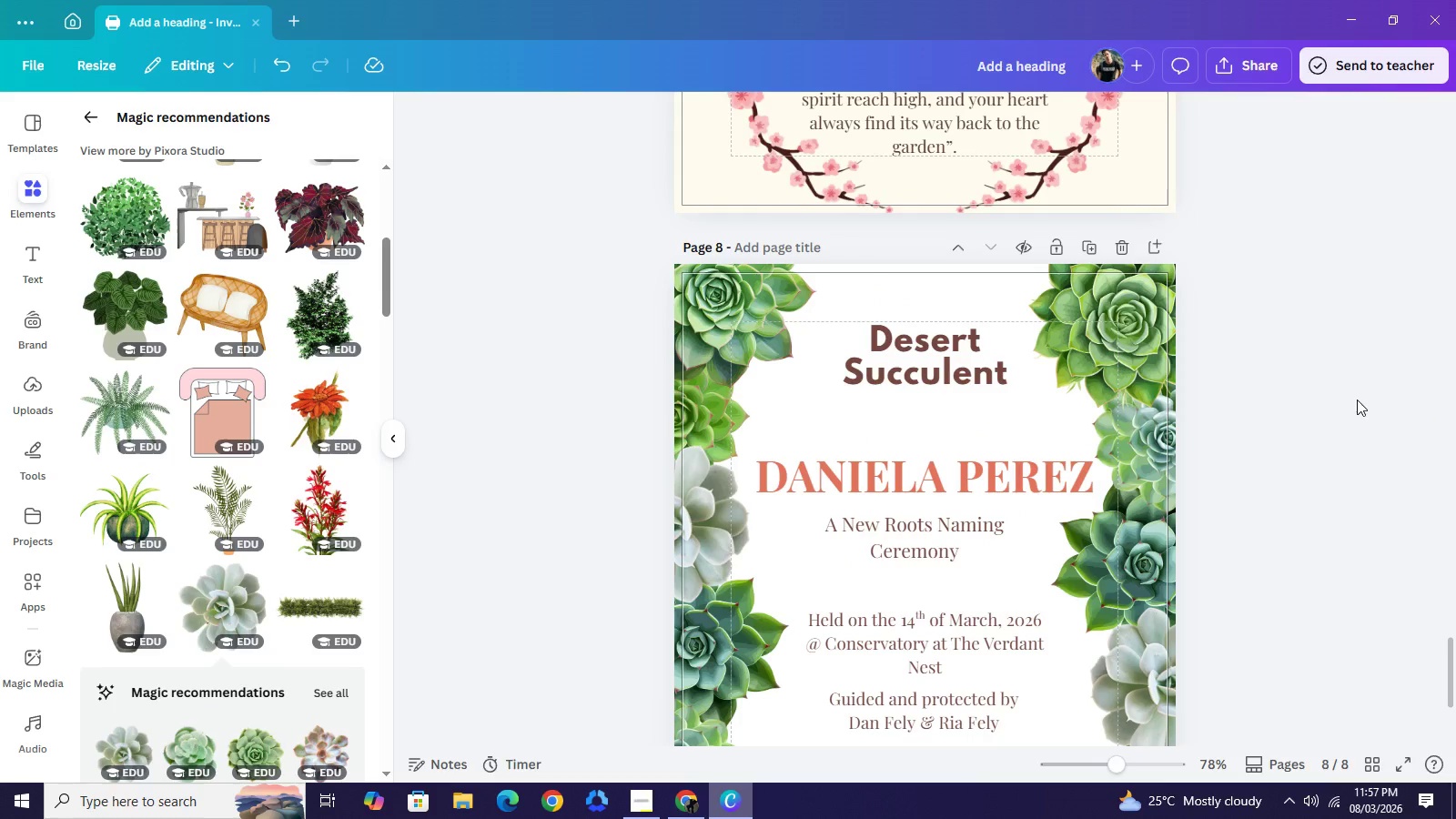 
left_click([1357, 399])
 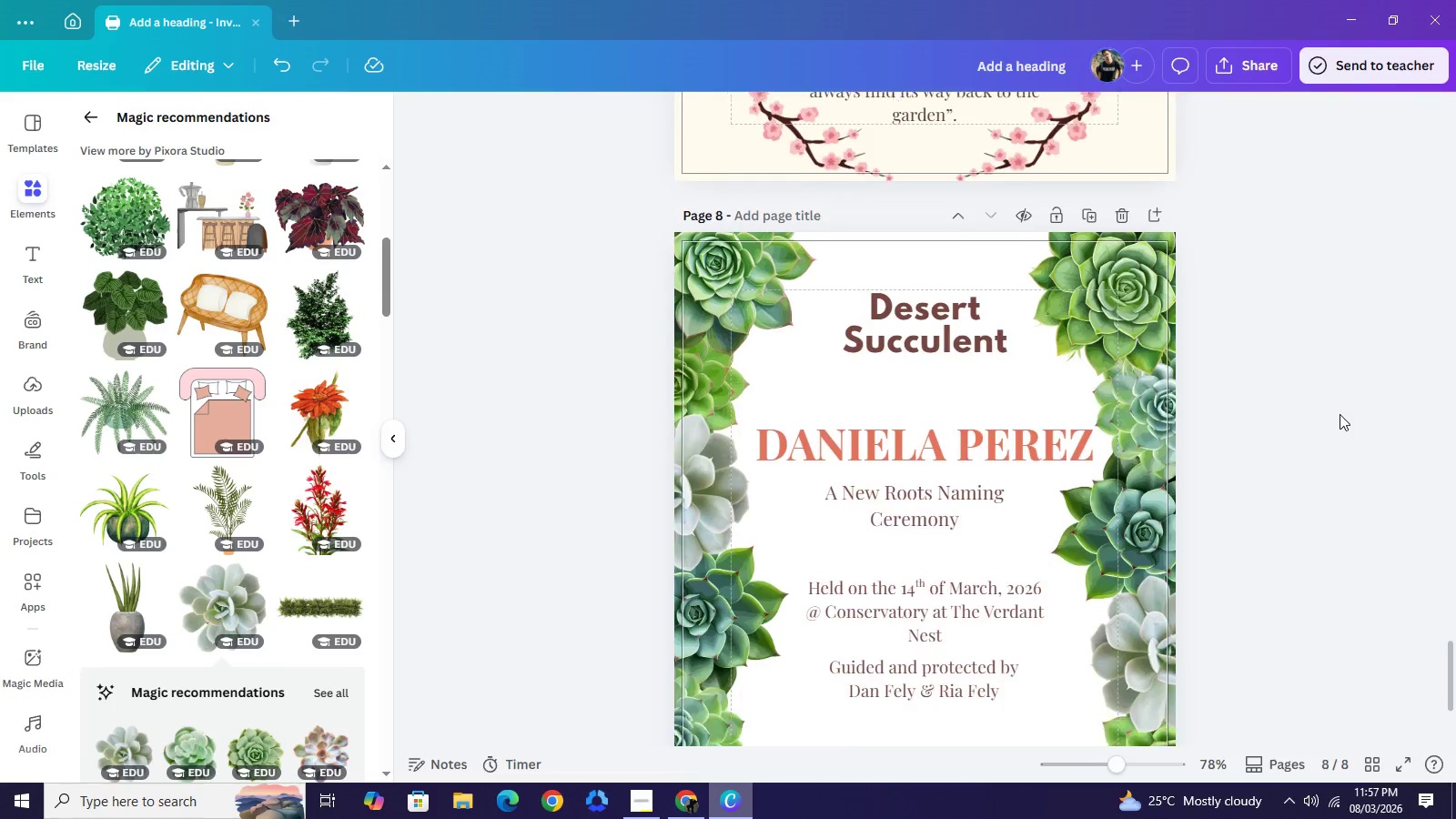 
scroll: coordinate [283, 664], scroll_direction: down, amount: 5.0
 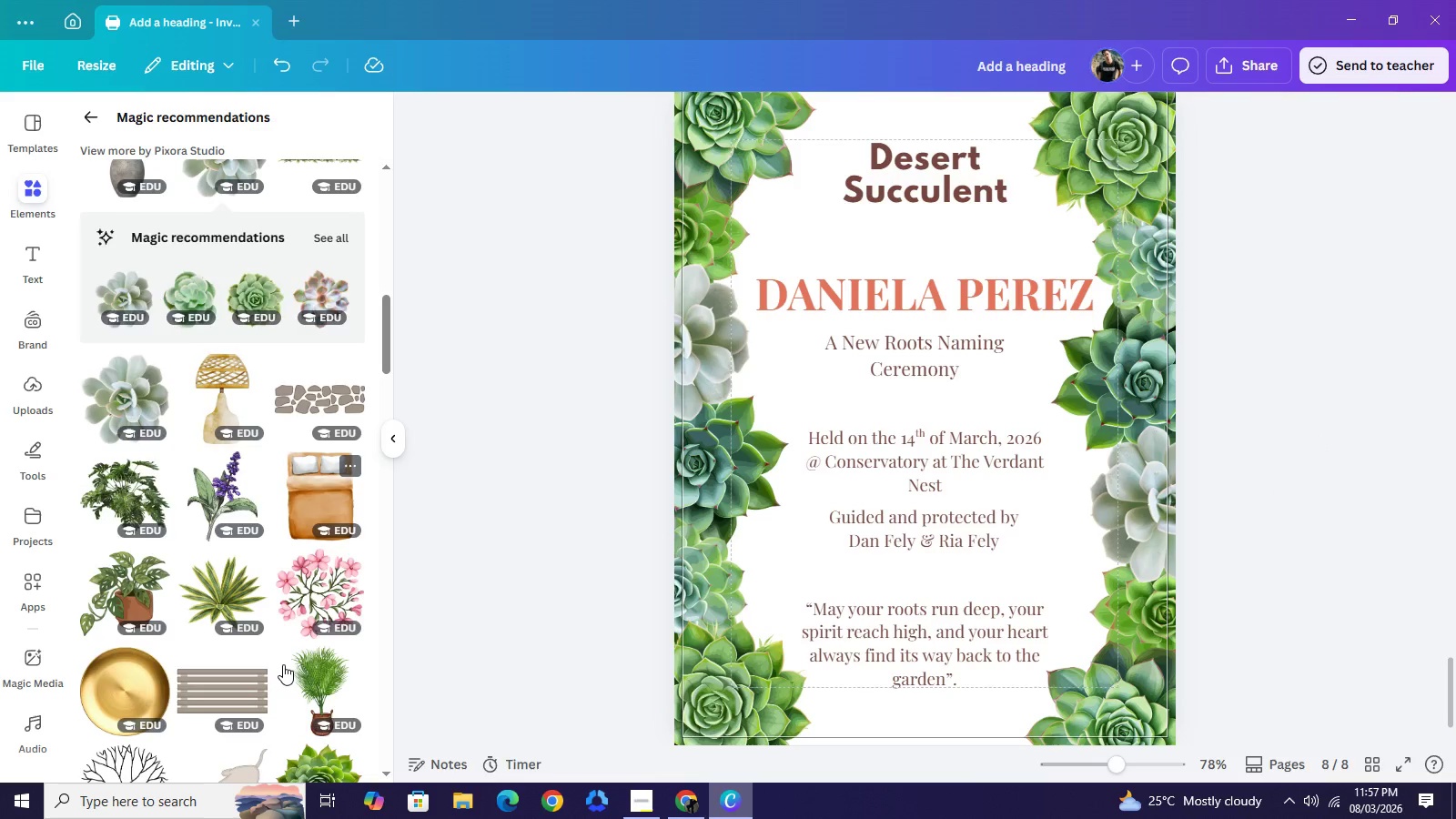 
scroll: coordinate [283, 664], scroll_direction: up, amount: 11.0
 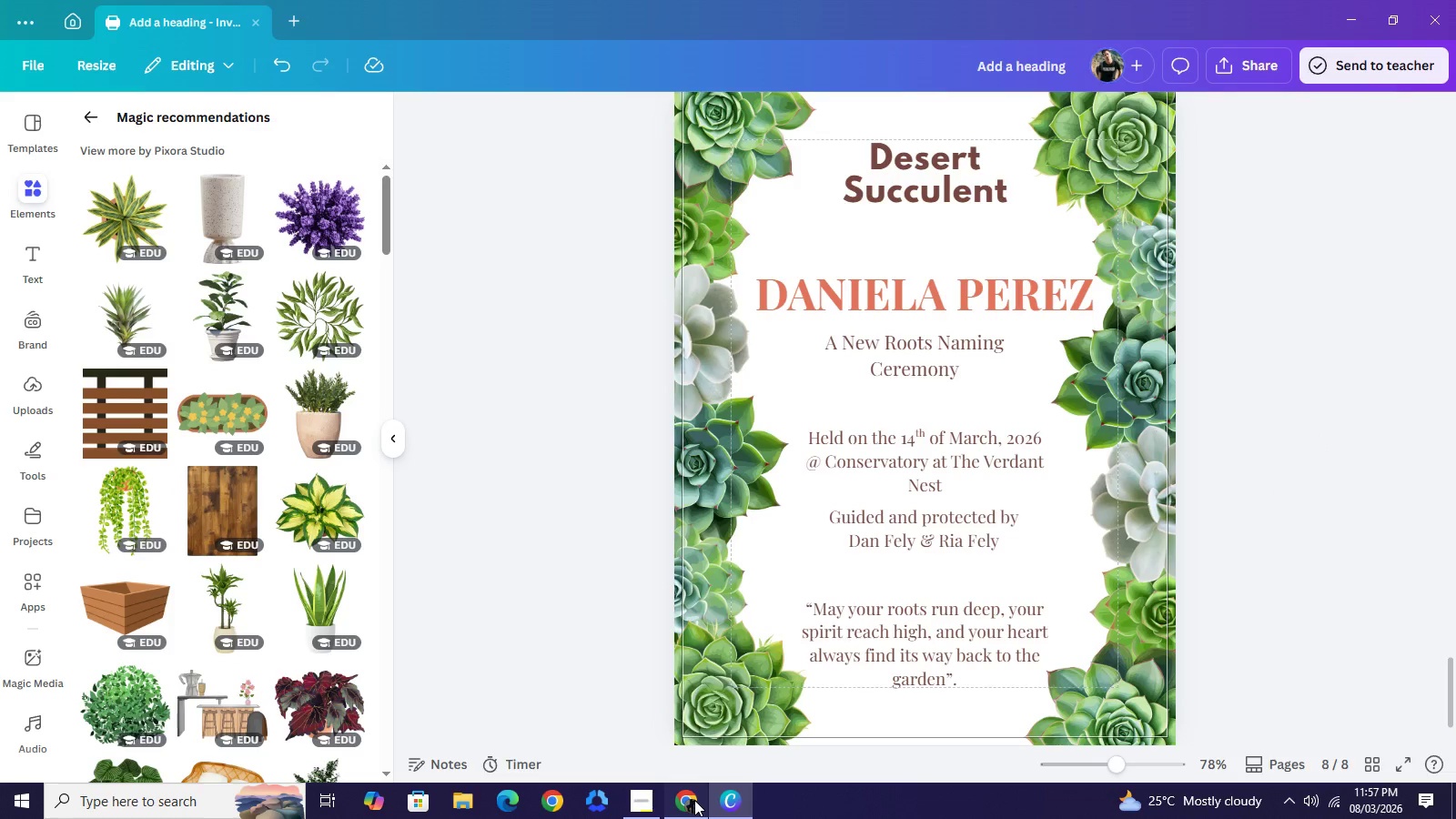 
left_click([694, 800])
 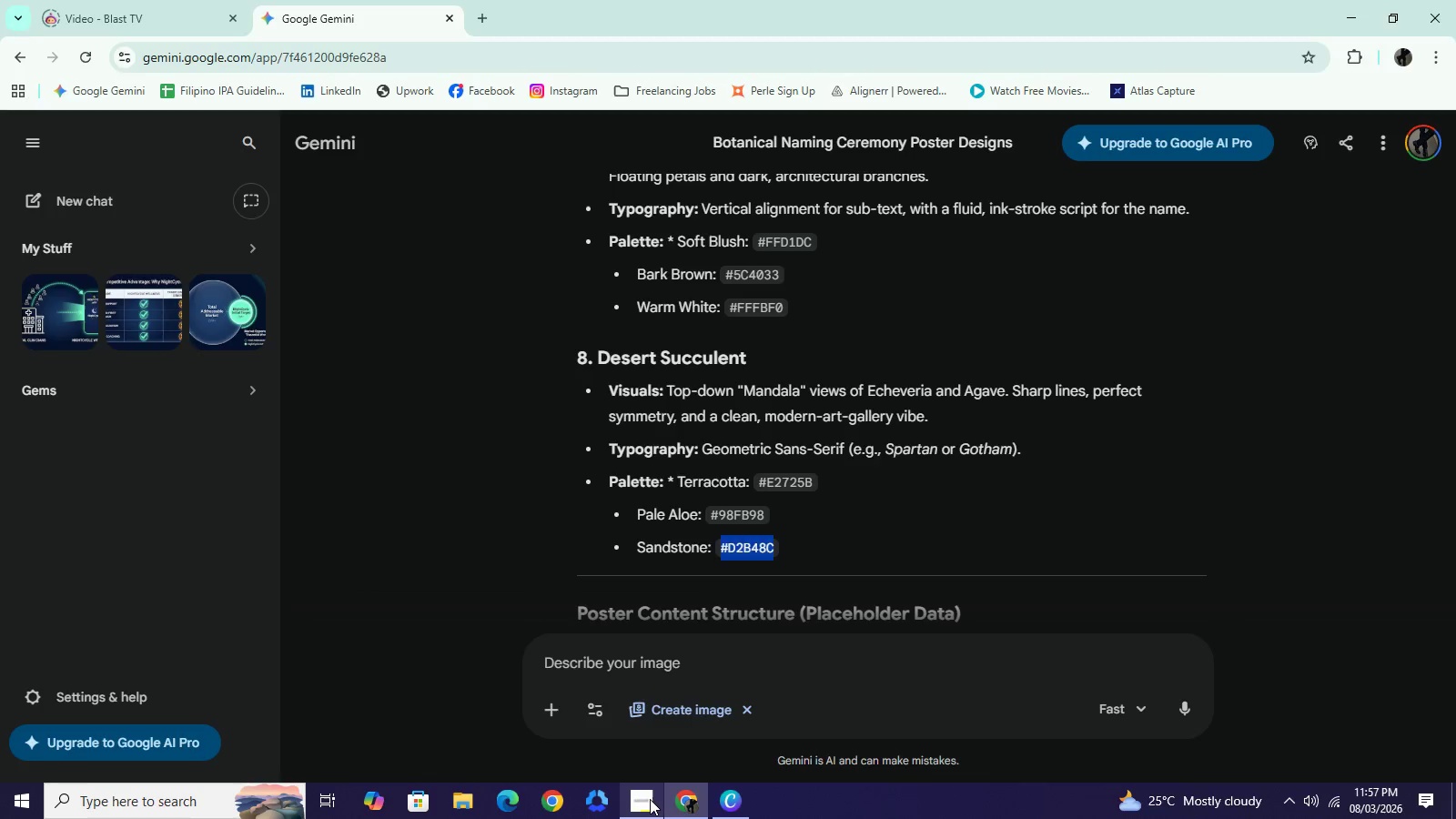 
left_click([650, 799])